 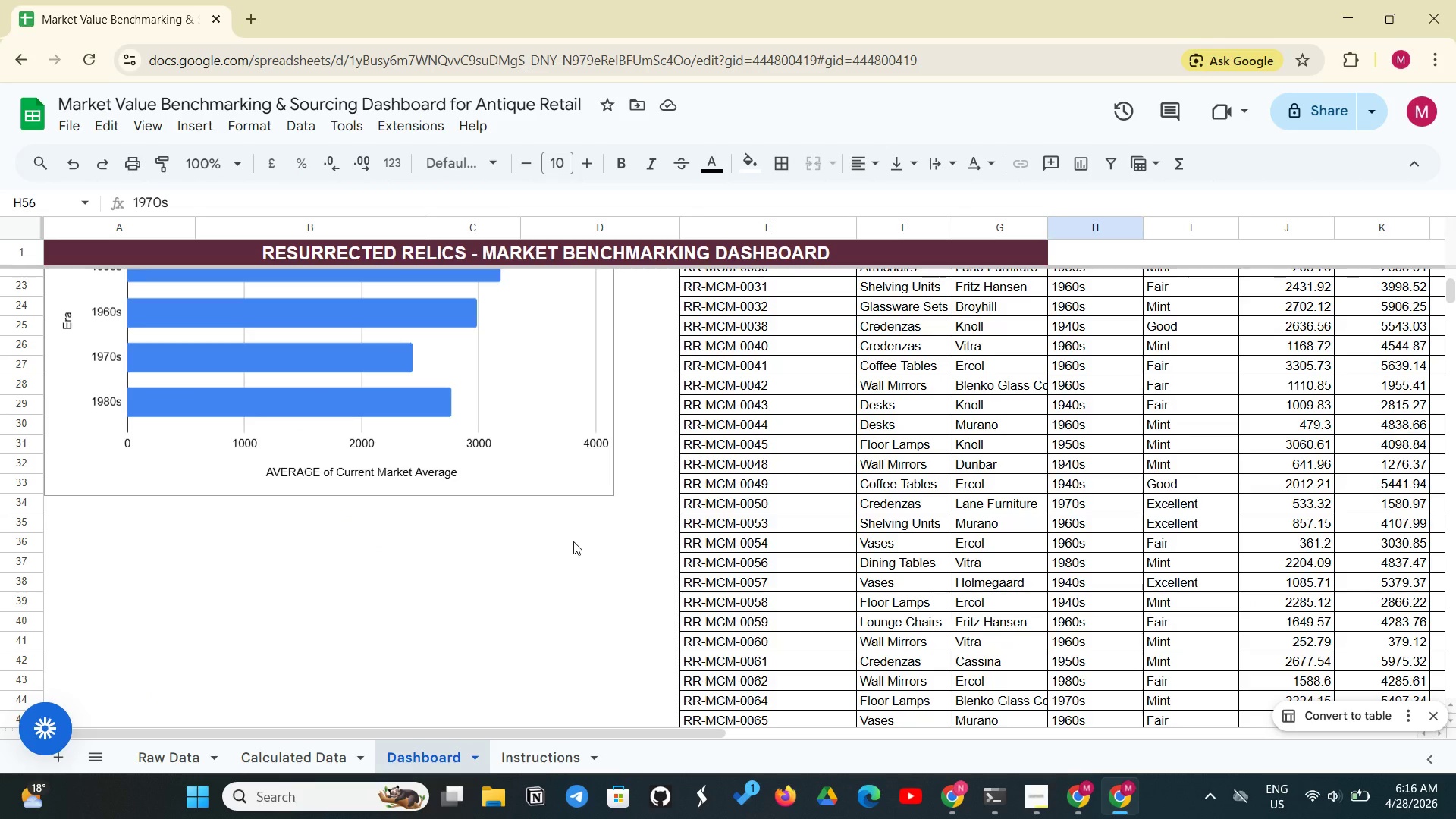 
left_click([538, 485])
 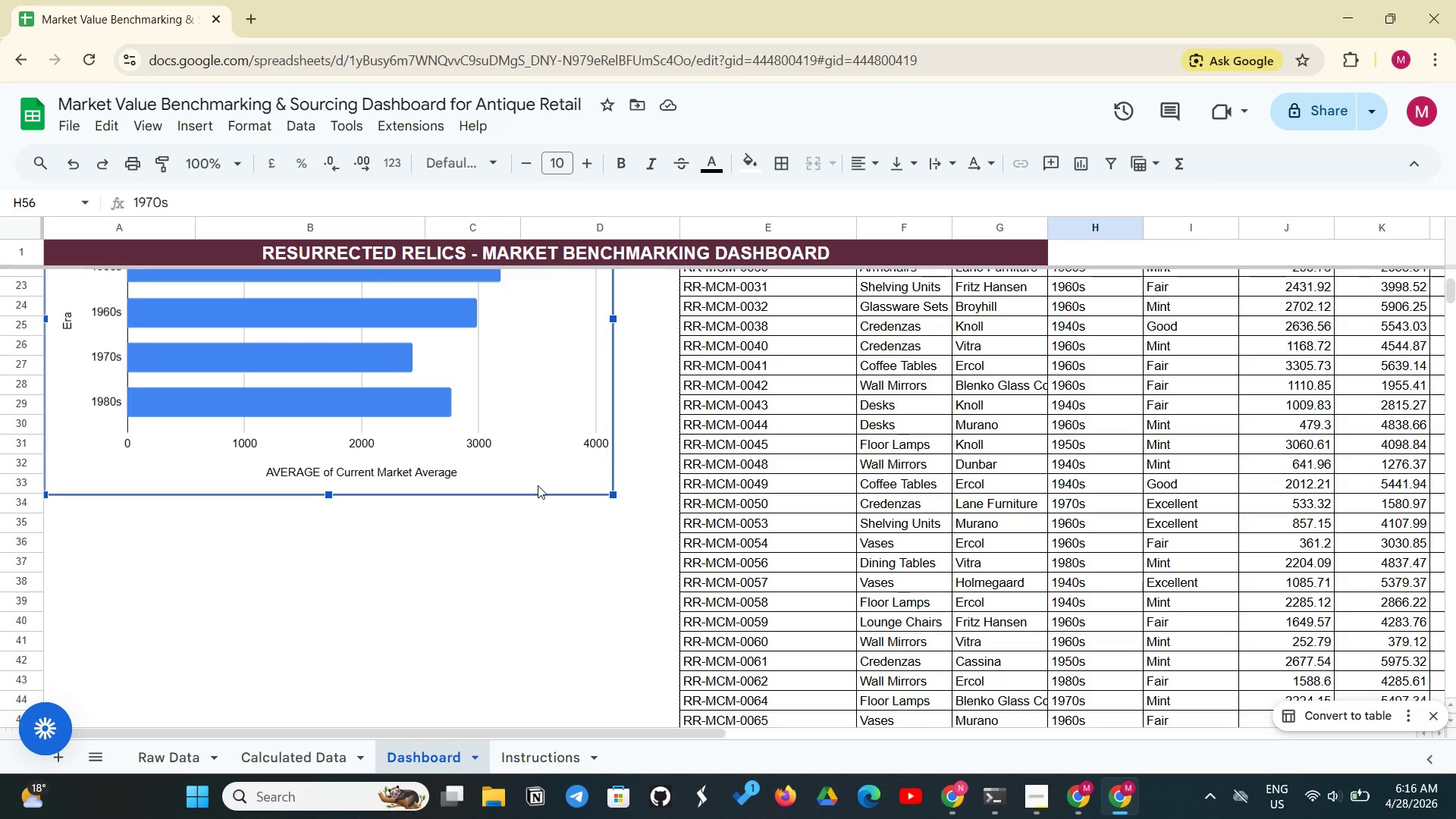 
left_click_drag(start_coordinate=[538, 485], to_coordinate=[523, 510])
 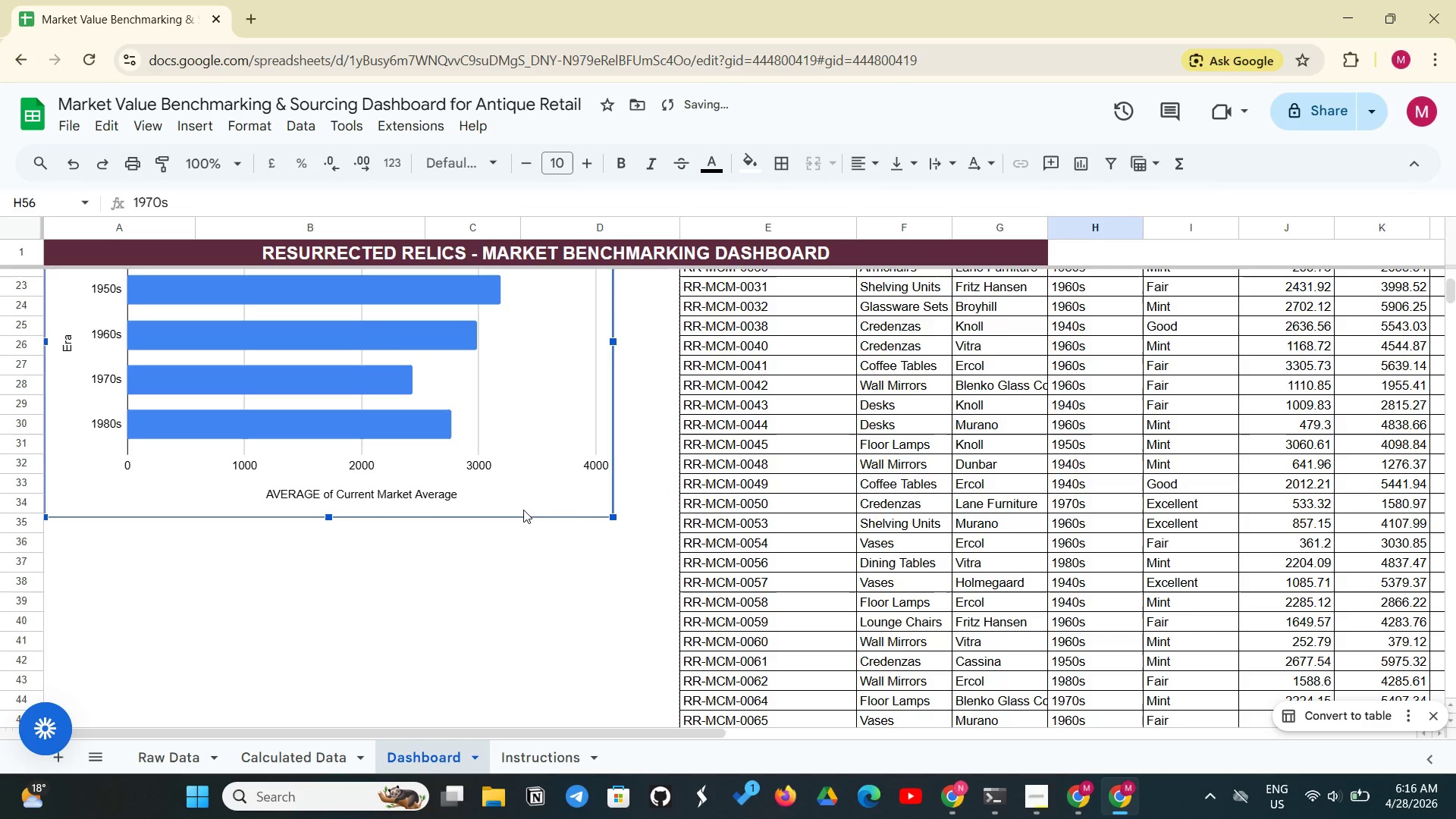 
left_click([523, 510])
 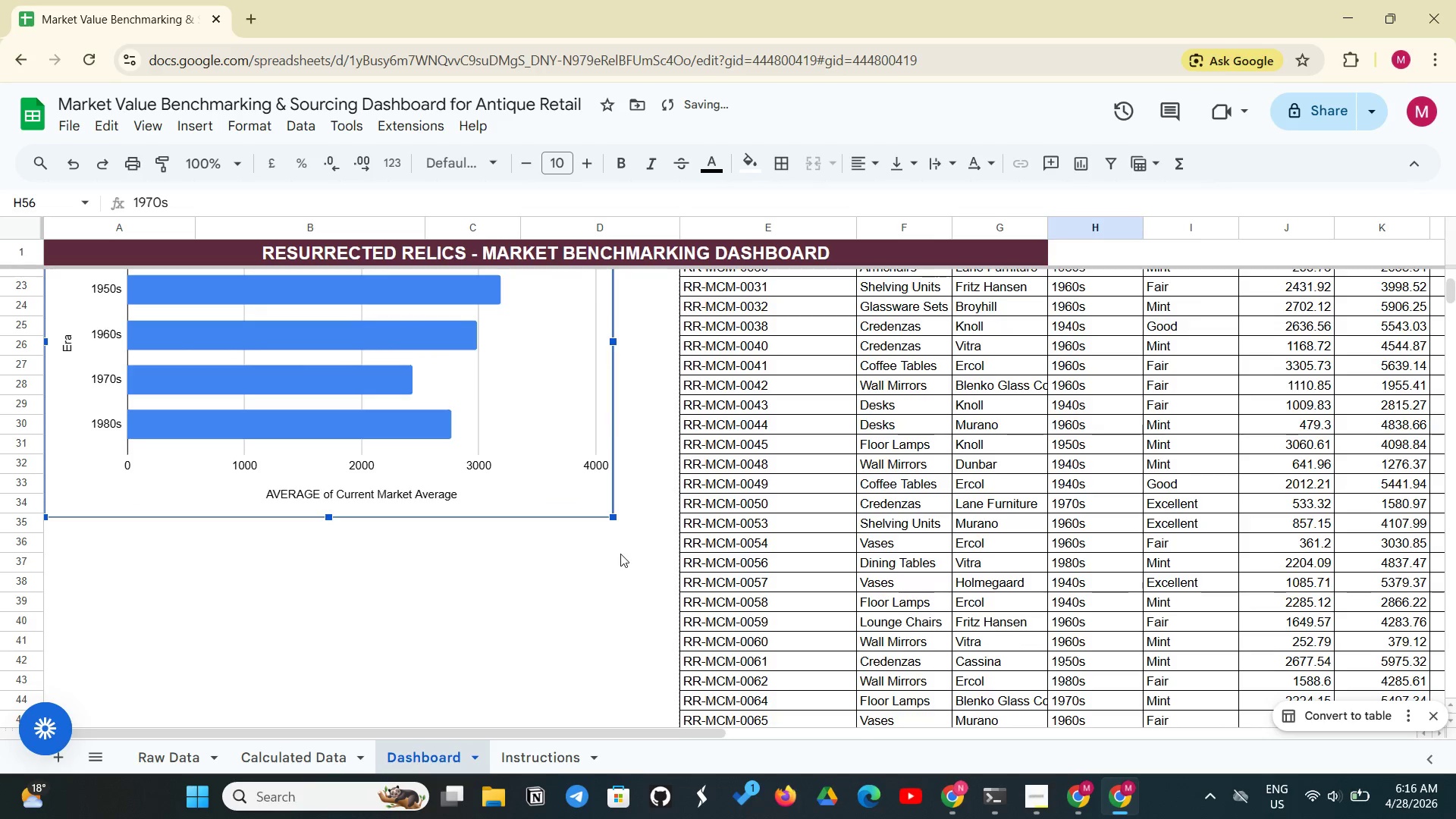 
scroll: coordinate [628, 552], scroll_direction: up, amount: 9.0
 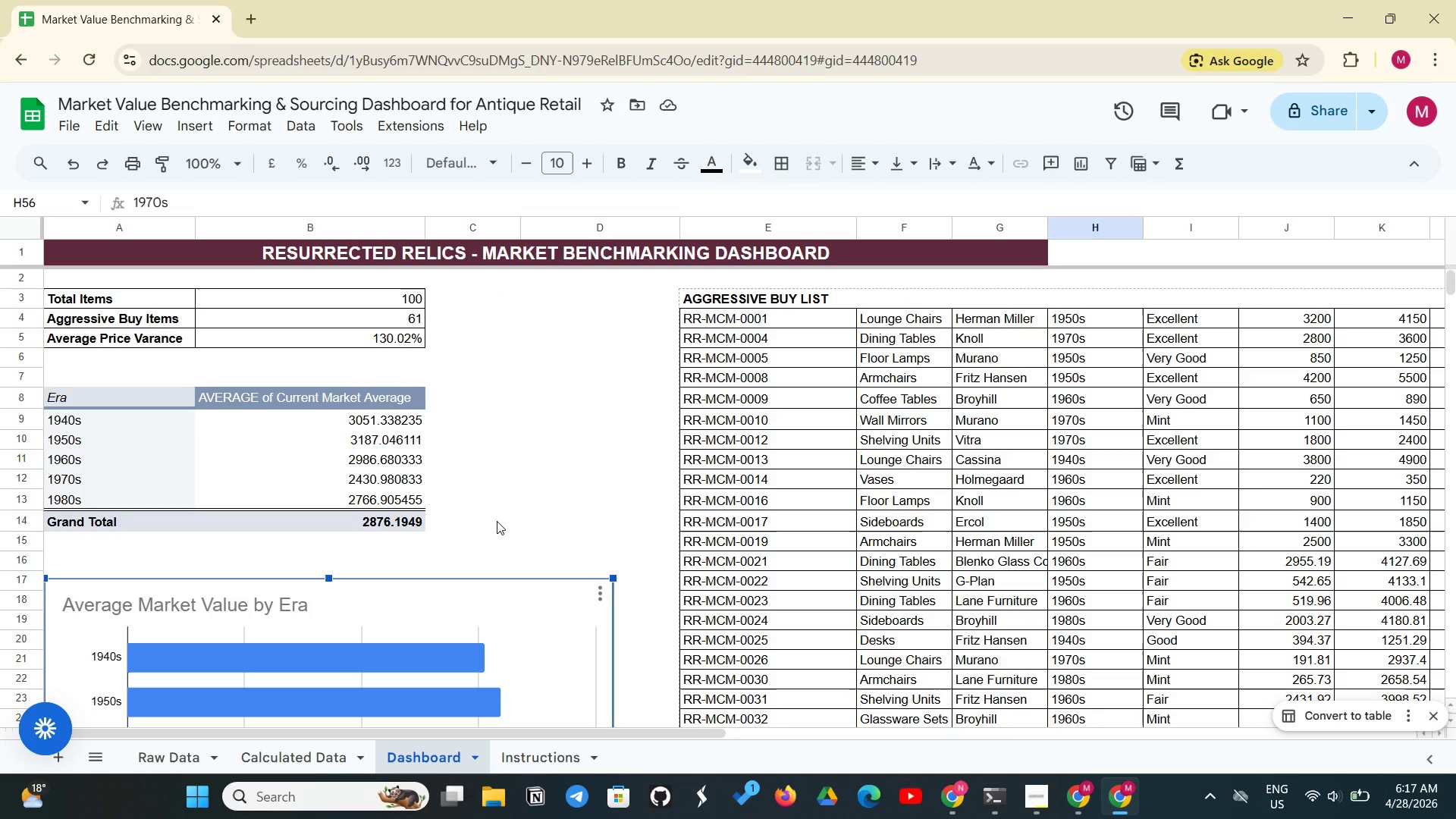 
scroll: coordinate [633, 601], scroll_direction: down, amount: 7.0
 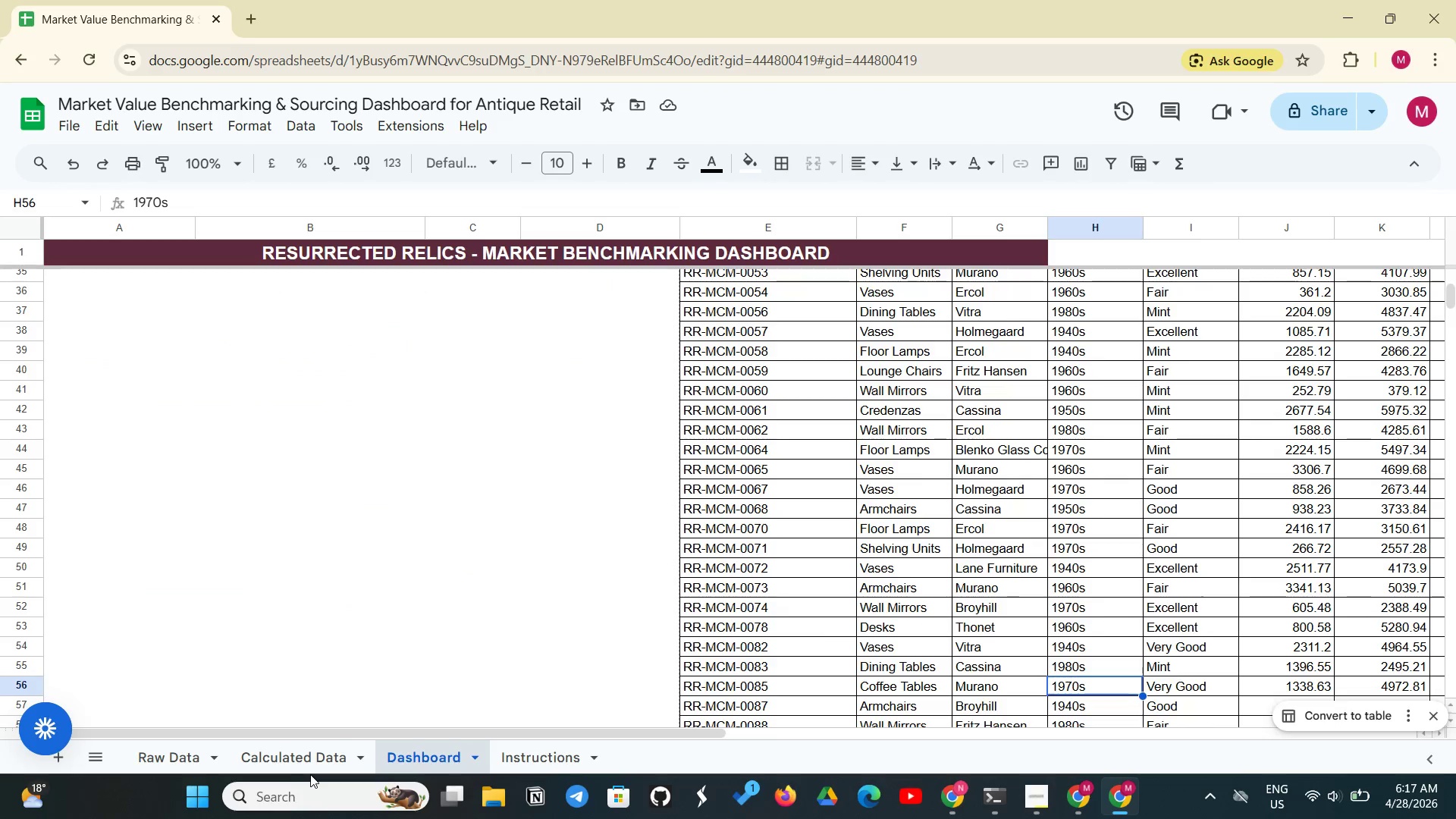 
left_click([310, 774])
 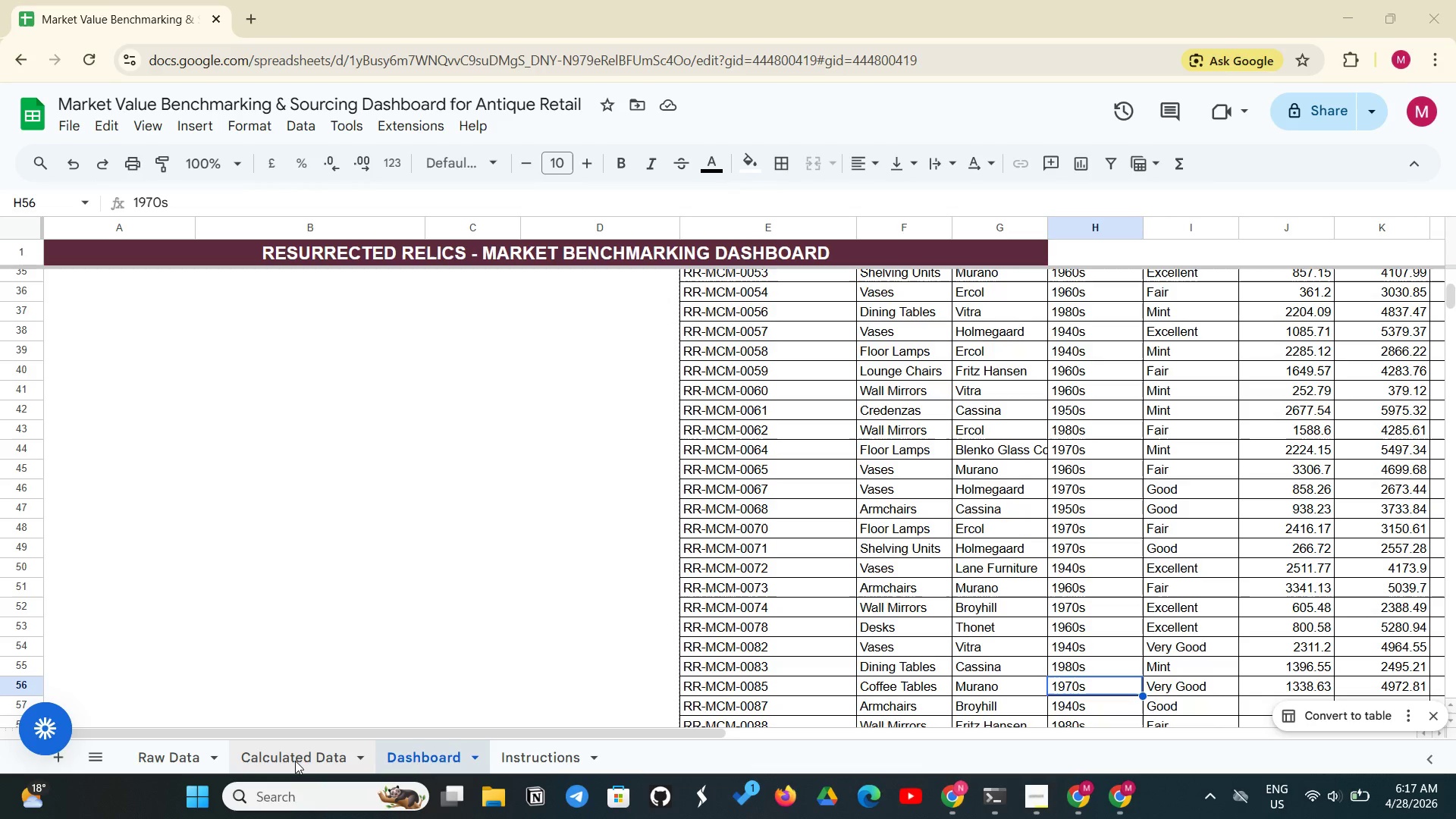 
left_click([293, 761])
 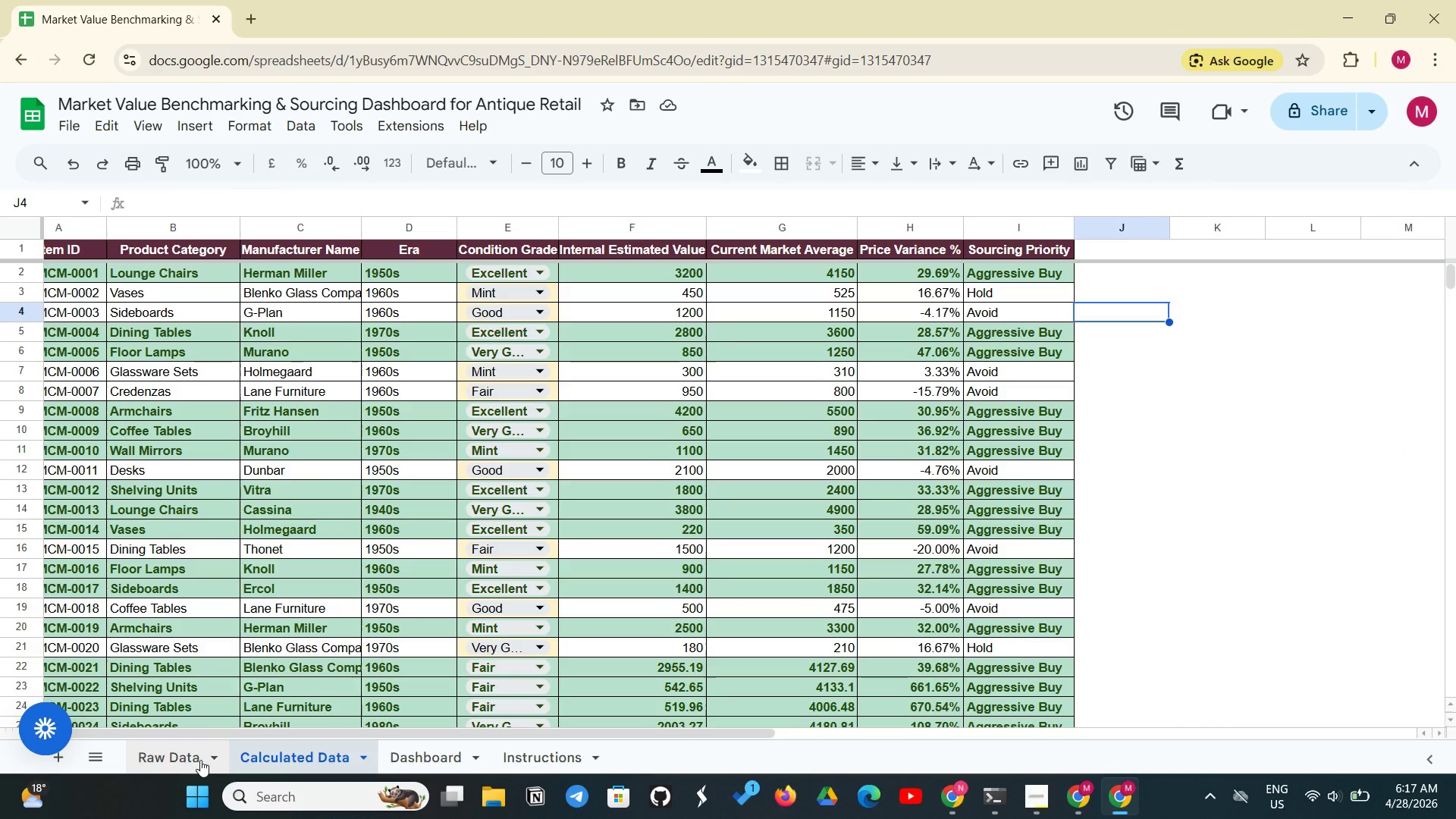 
left_click([184, 761])
 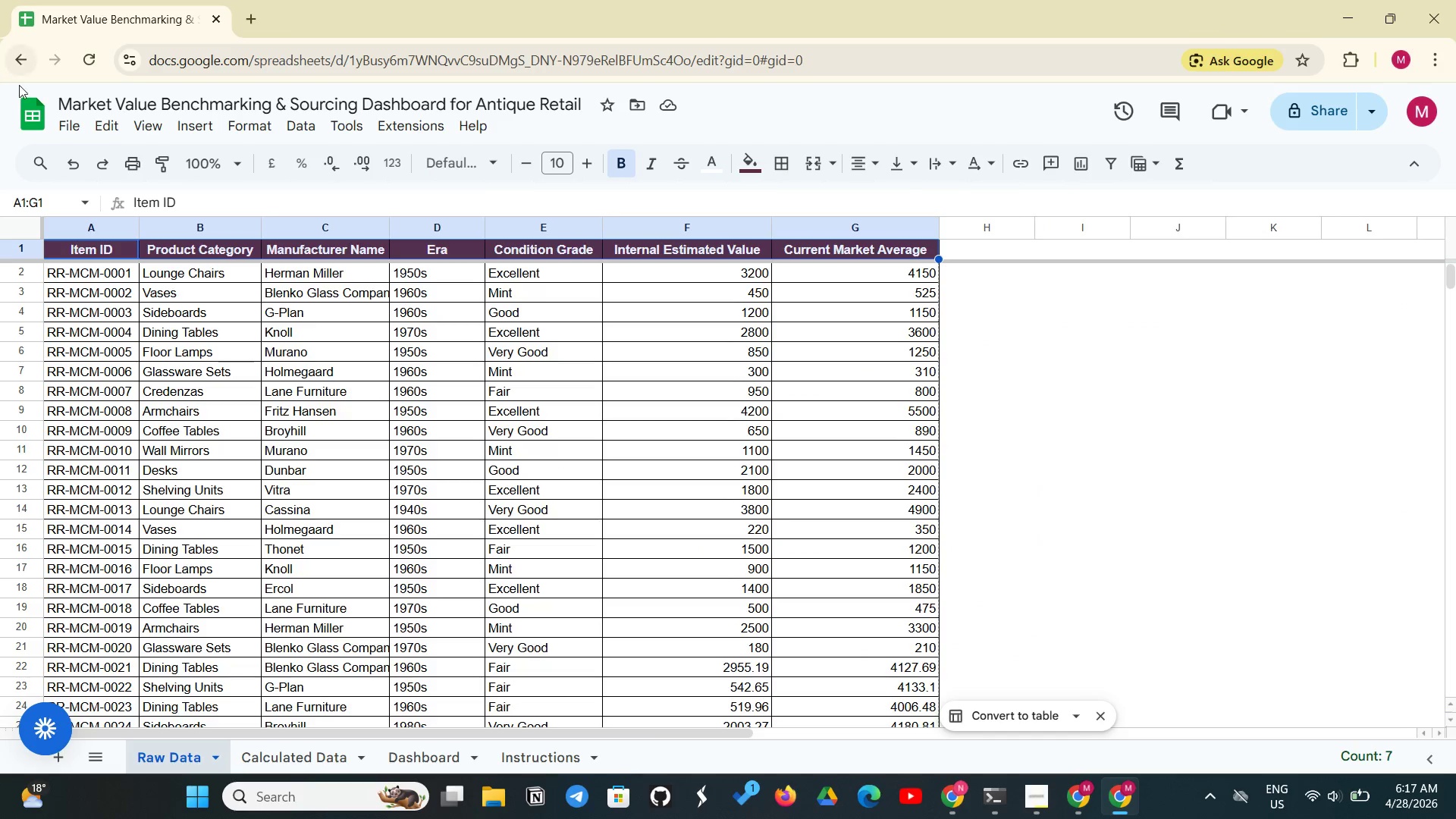 
left_click([61, 130])
 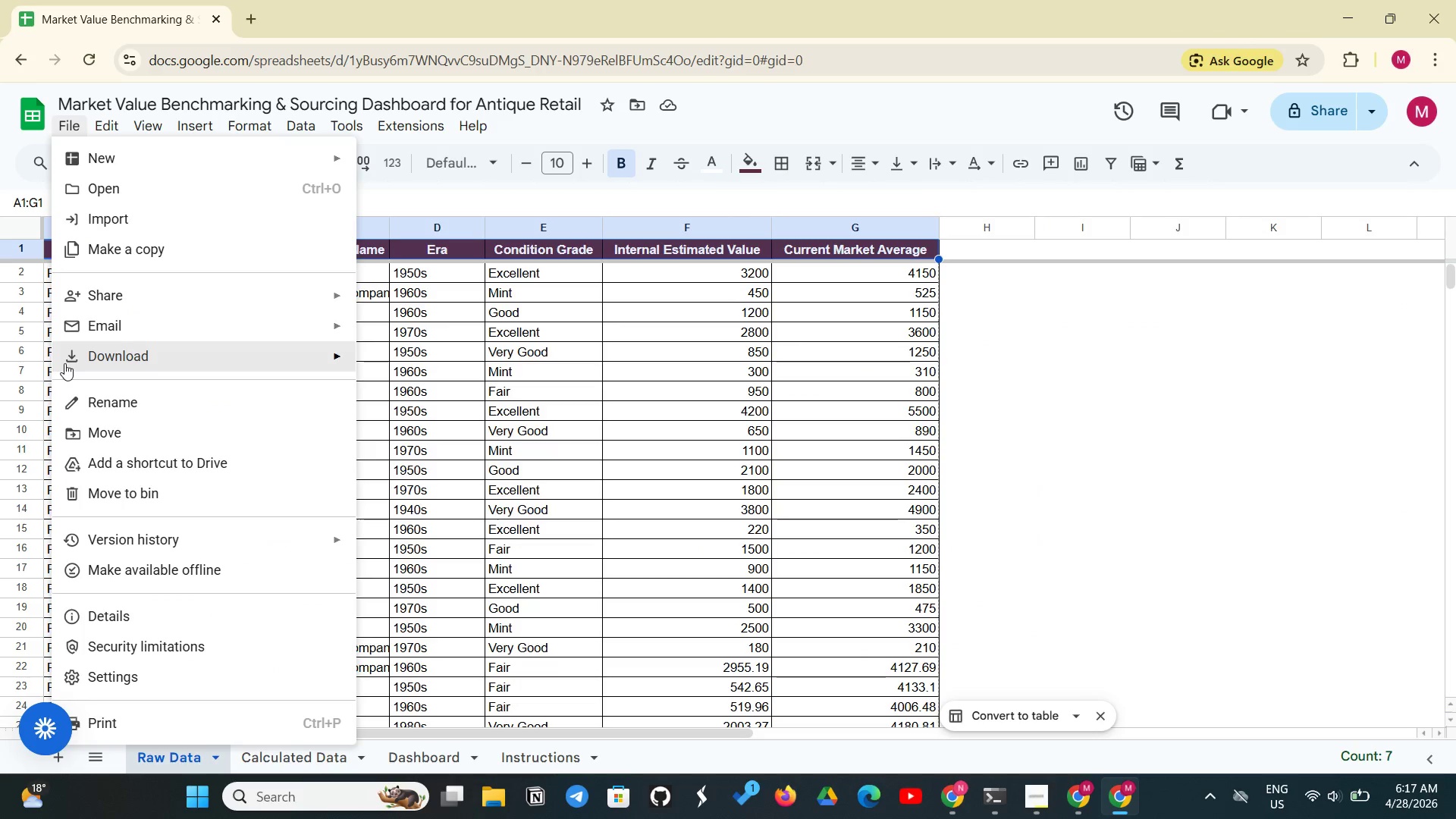 
left_click([66, 362])
 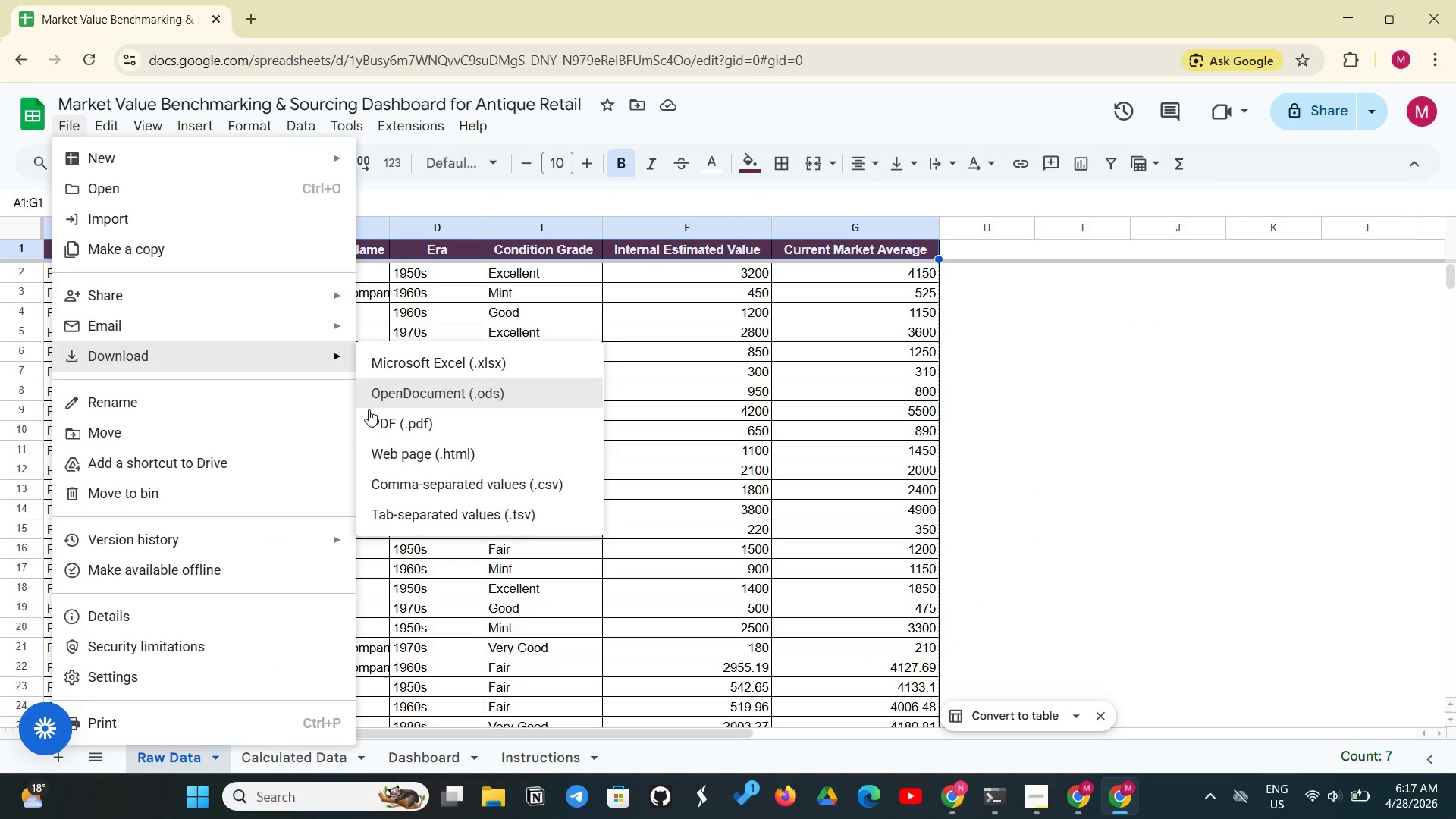 
left_click([375, 422])
 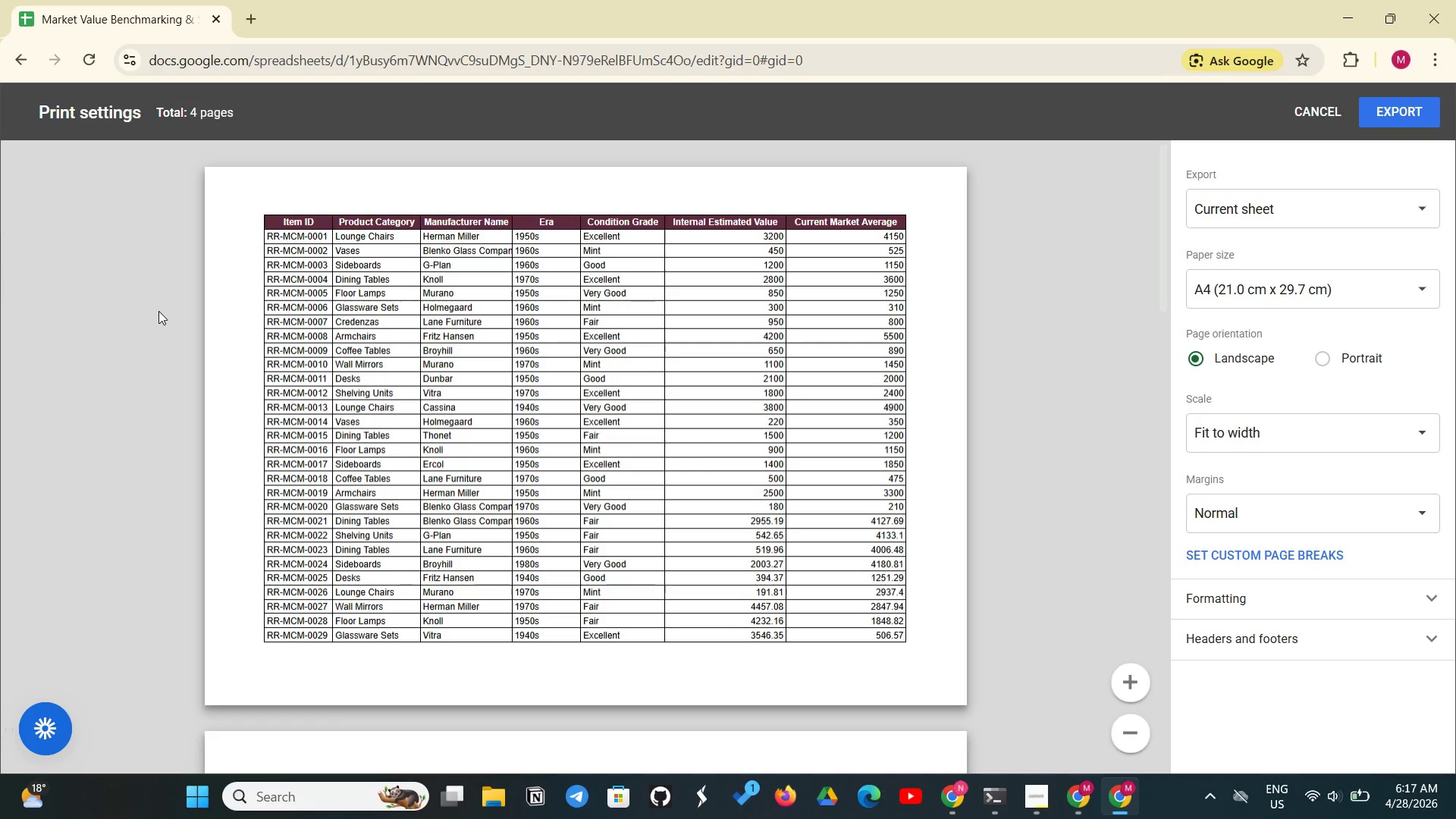 
wait(17.34)
 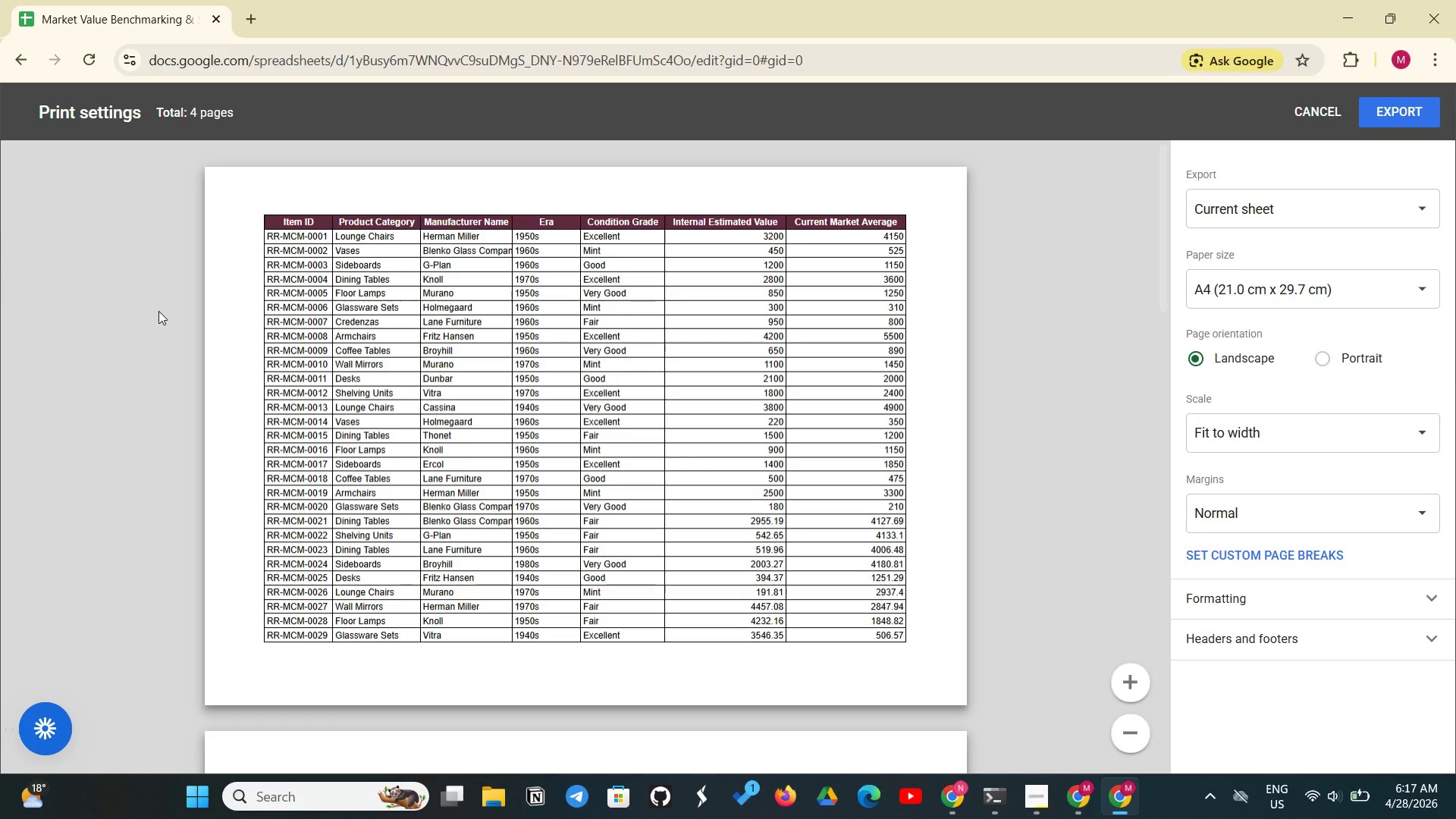 
left_click_drag(start_coordinate=[1244, 243], to_coordinate=[1239, 240])
 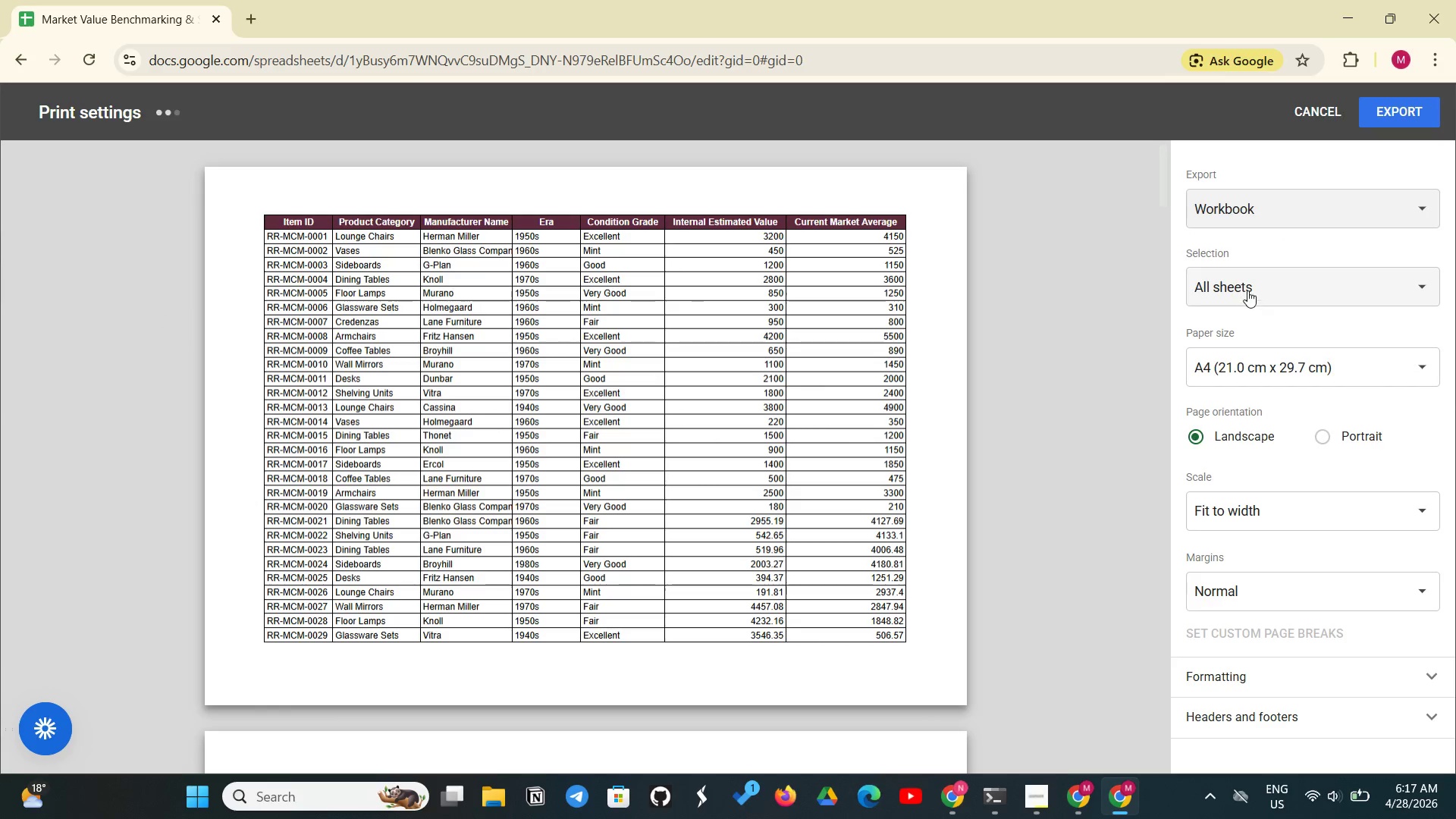 
left_click([1250, 276])
 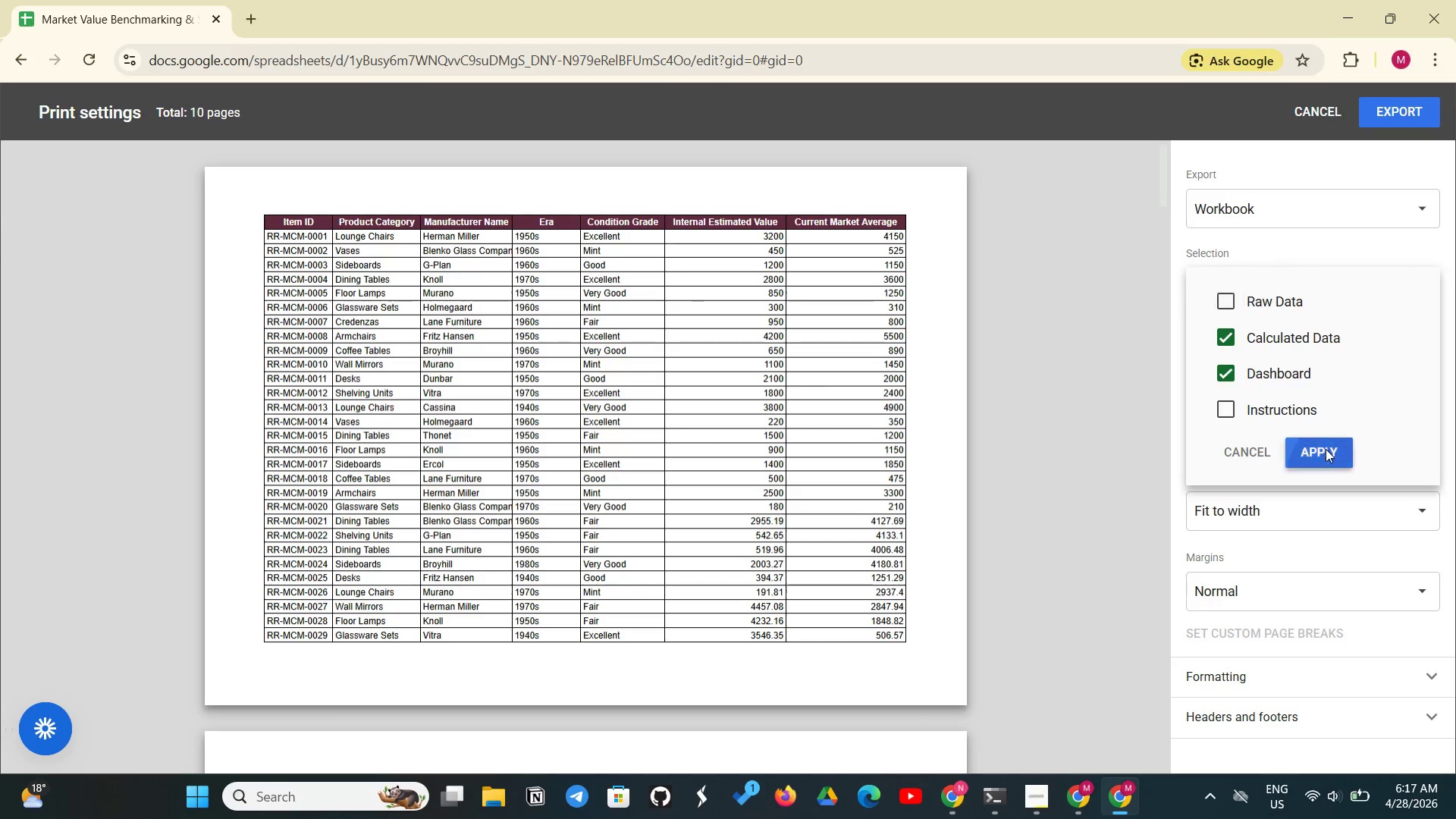 
wait(6.78)
 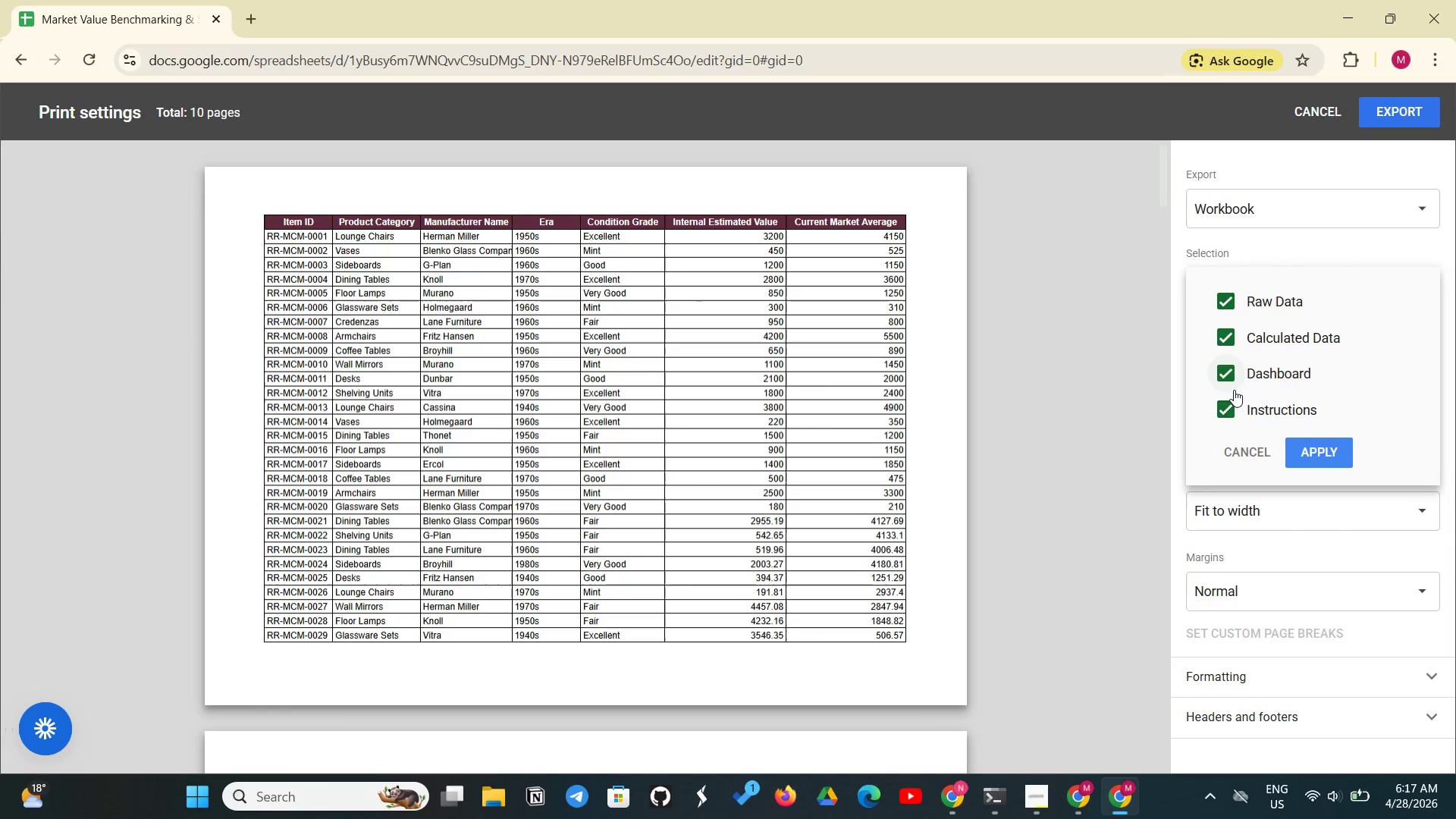 
scroll: coordinate [820, 518], scroll_direction: down, amount: 15.0
 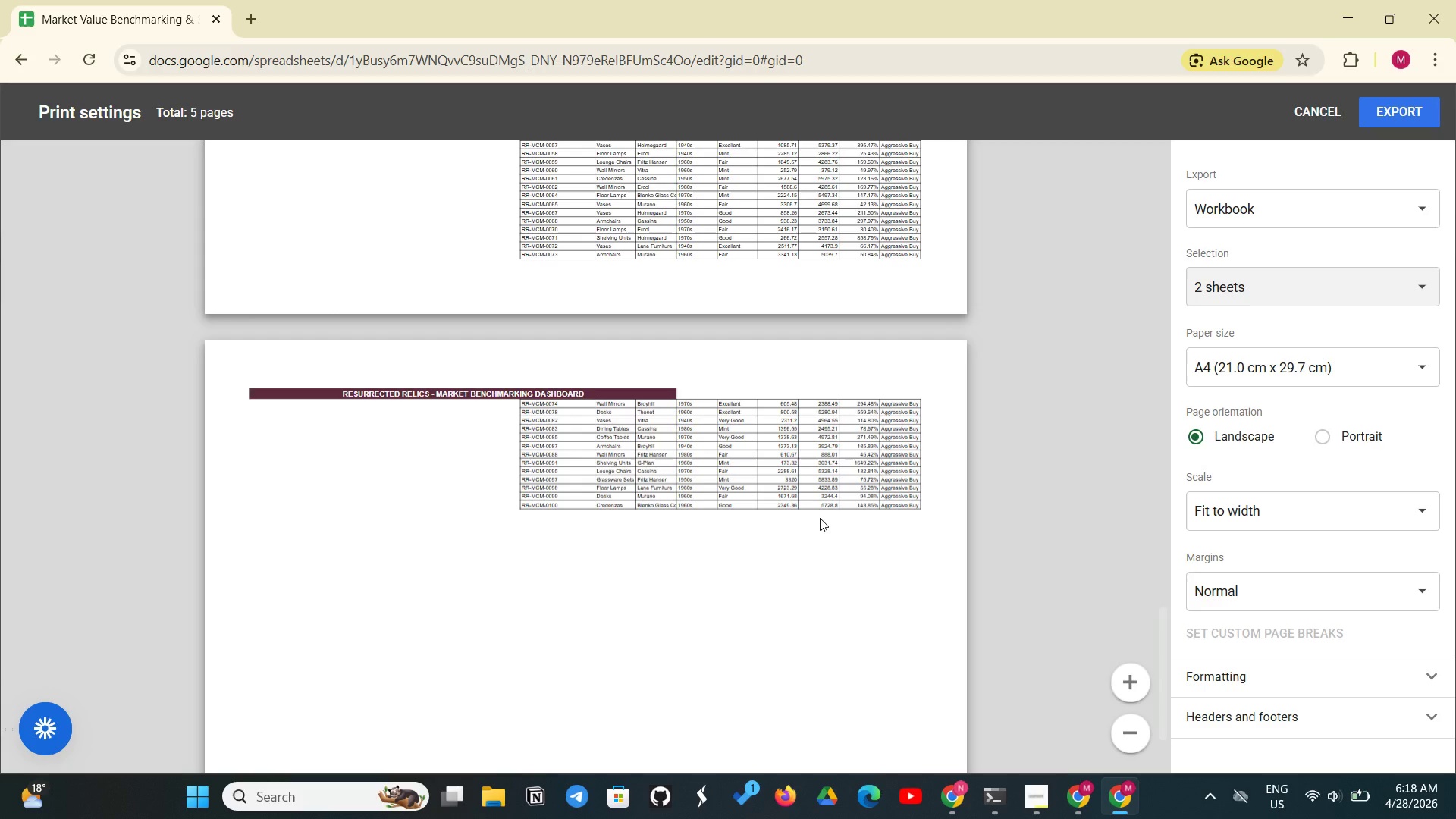 
wait(19.36)
 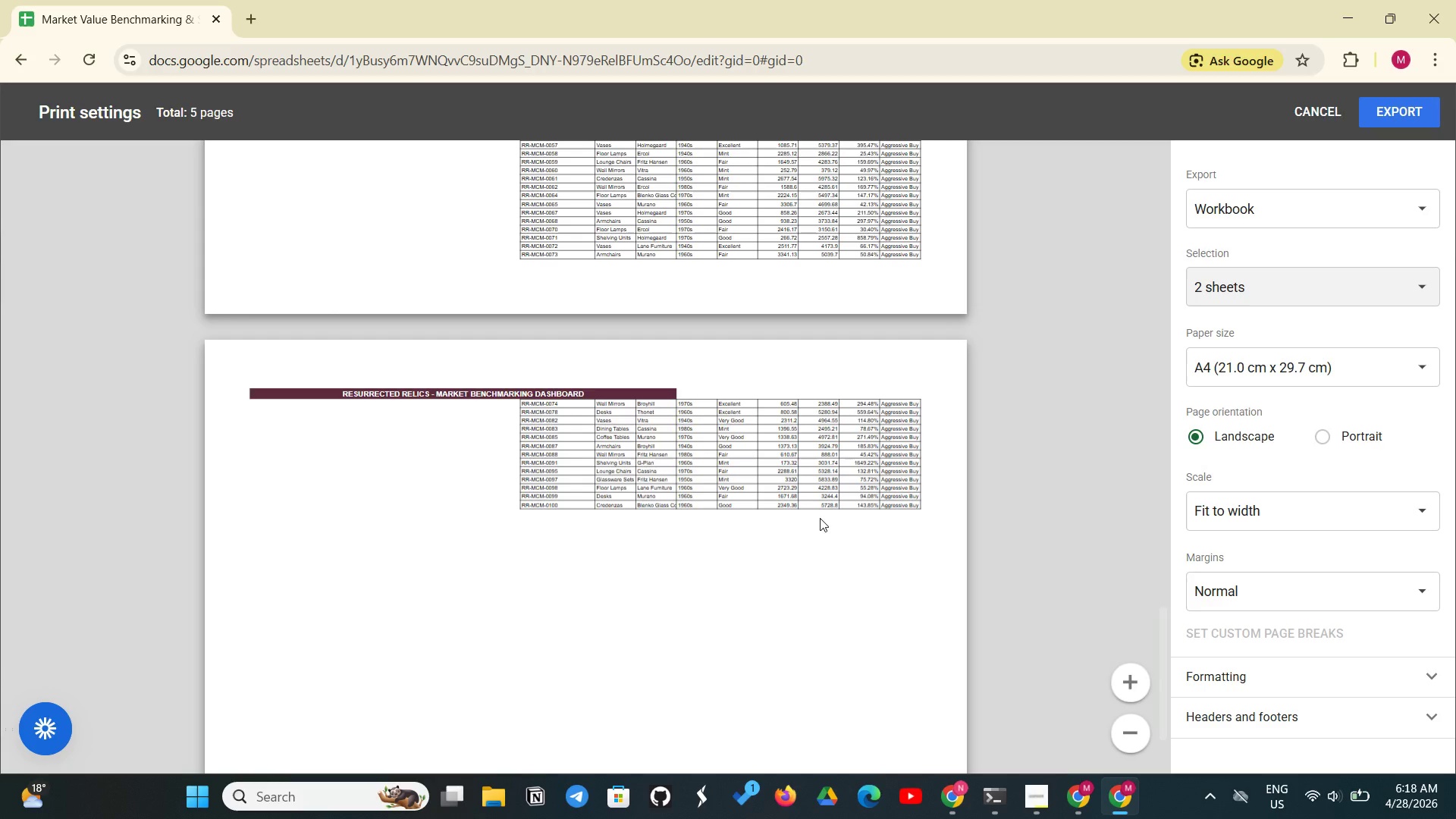 
left_click([1280, 507])
 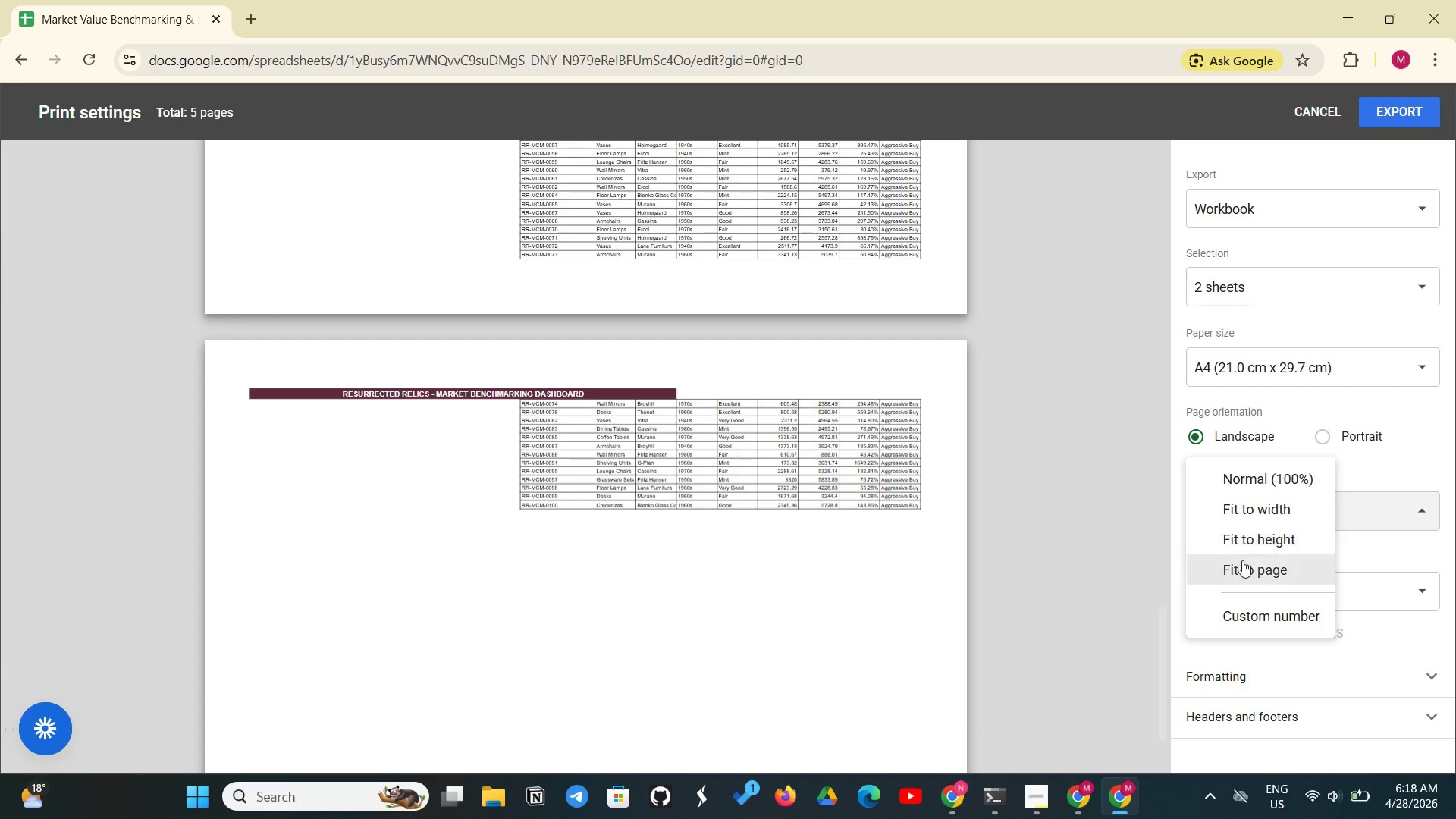 
left_click([1244, 565])
 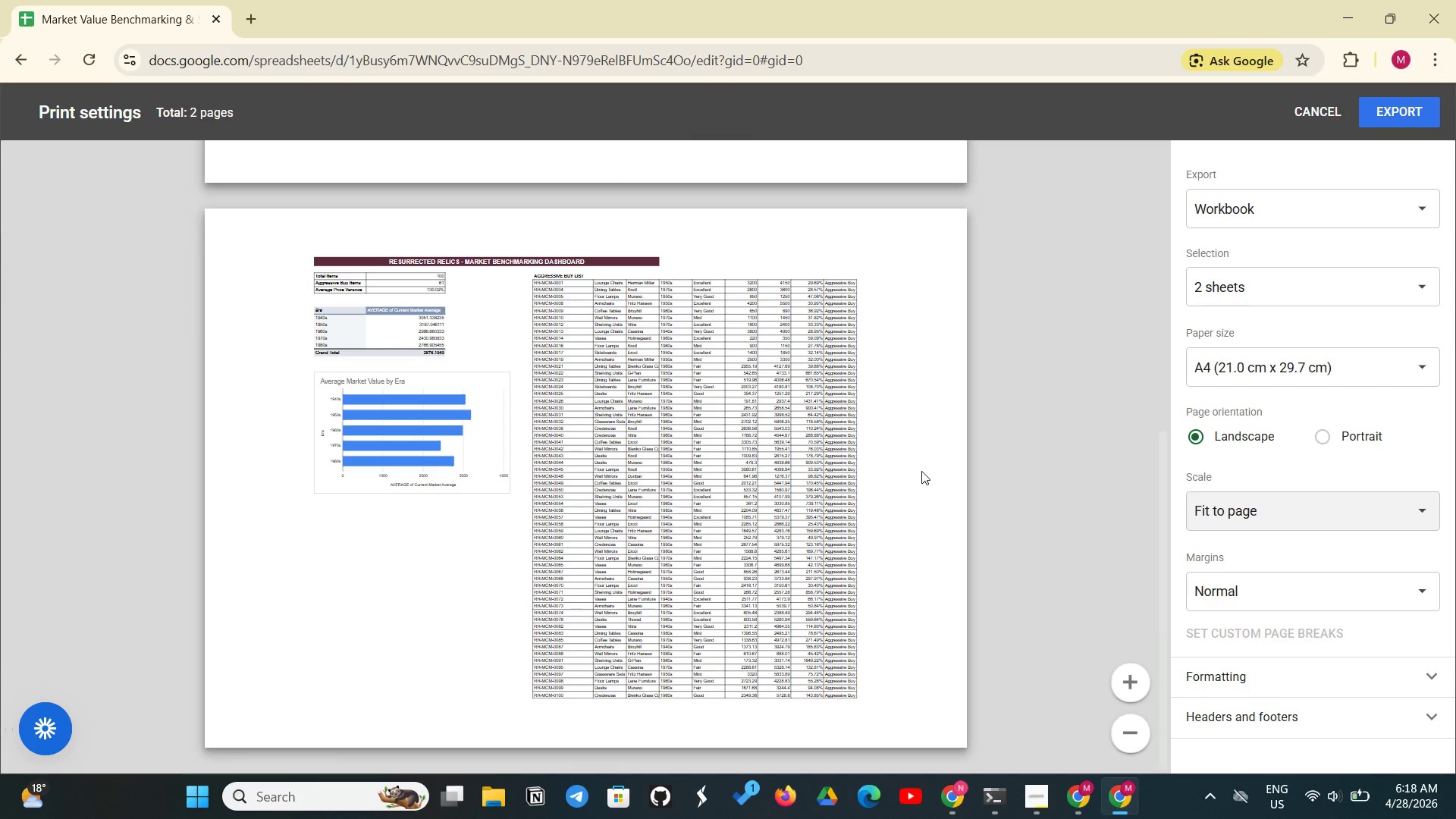 
scroll: coordinate [839, 489], scroll_direction: up, amount: 5.0
 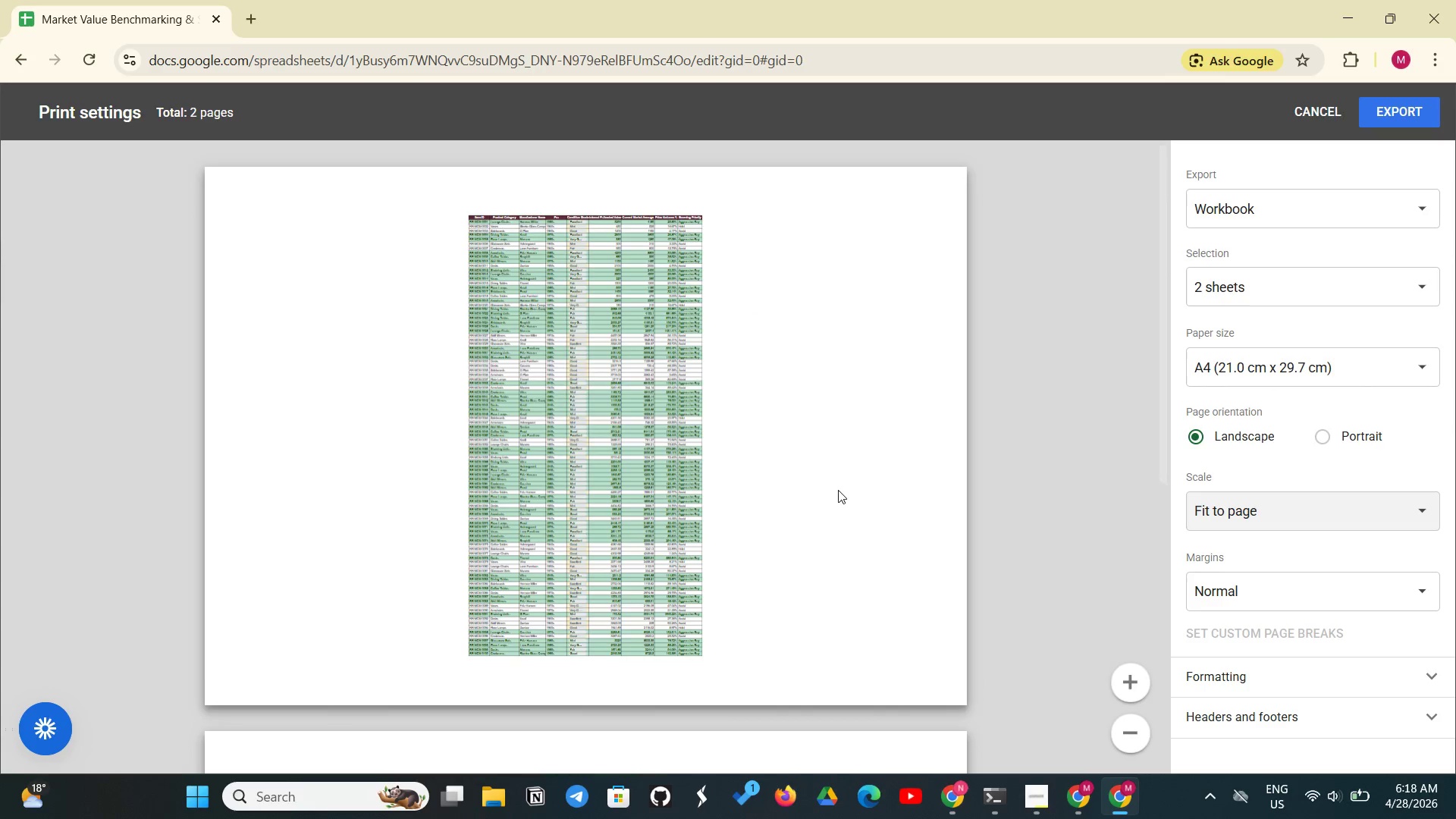 
scroll: coordinate [835, 493], scroll_direction: down, amount: 4.0
 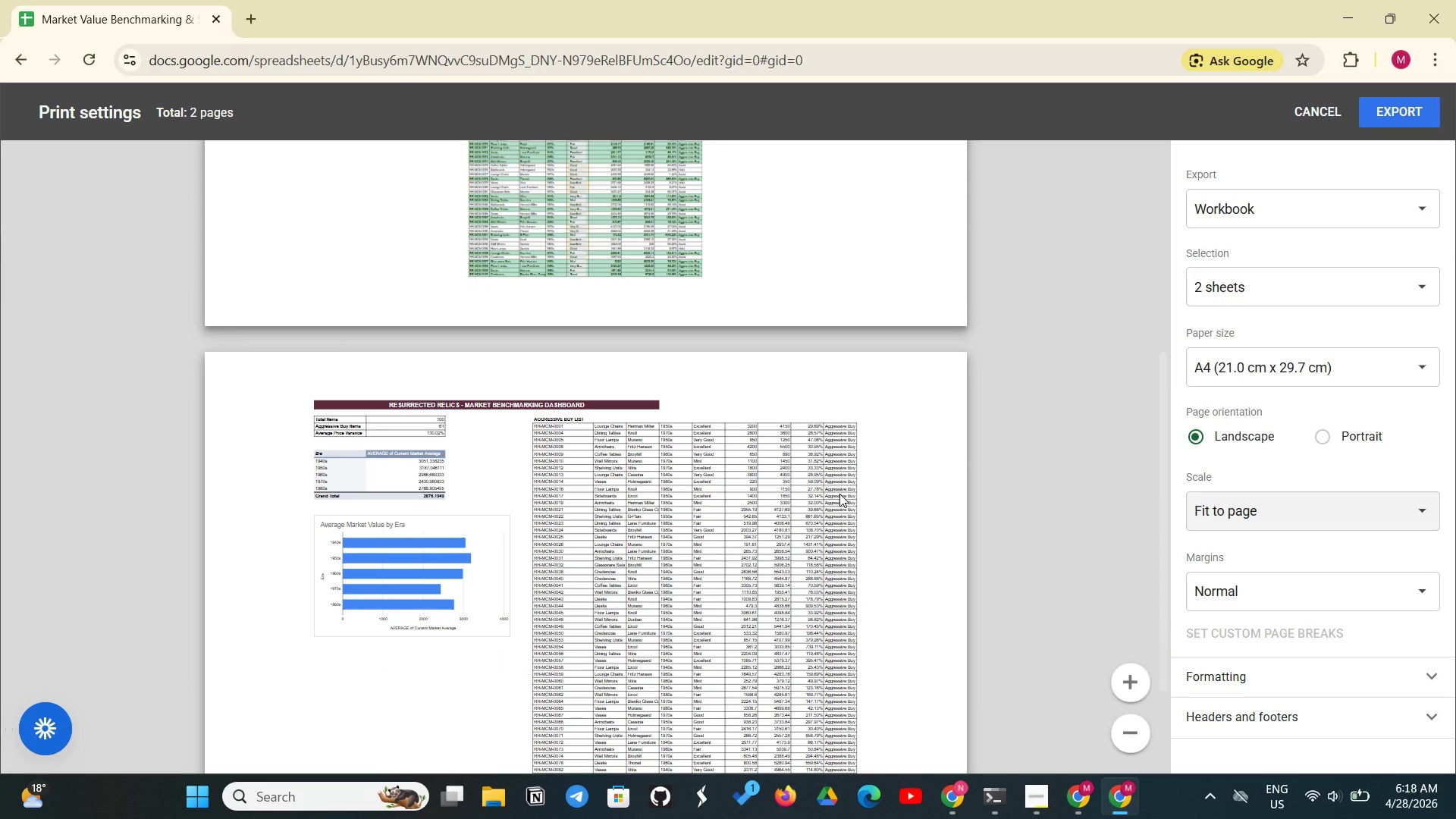 
scroll: coordinate [839, 494], scroll_direction: up, amount: 2.0
 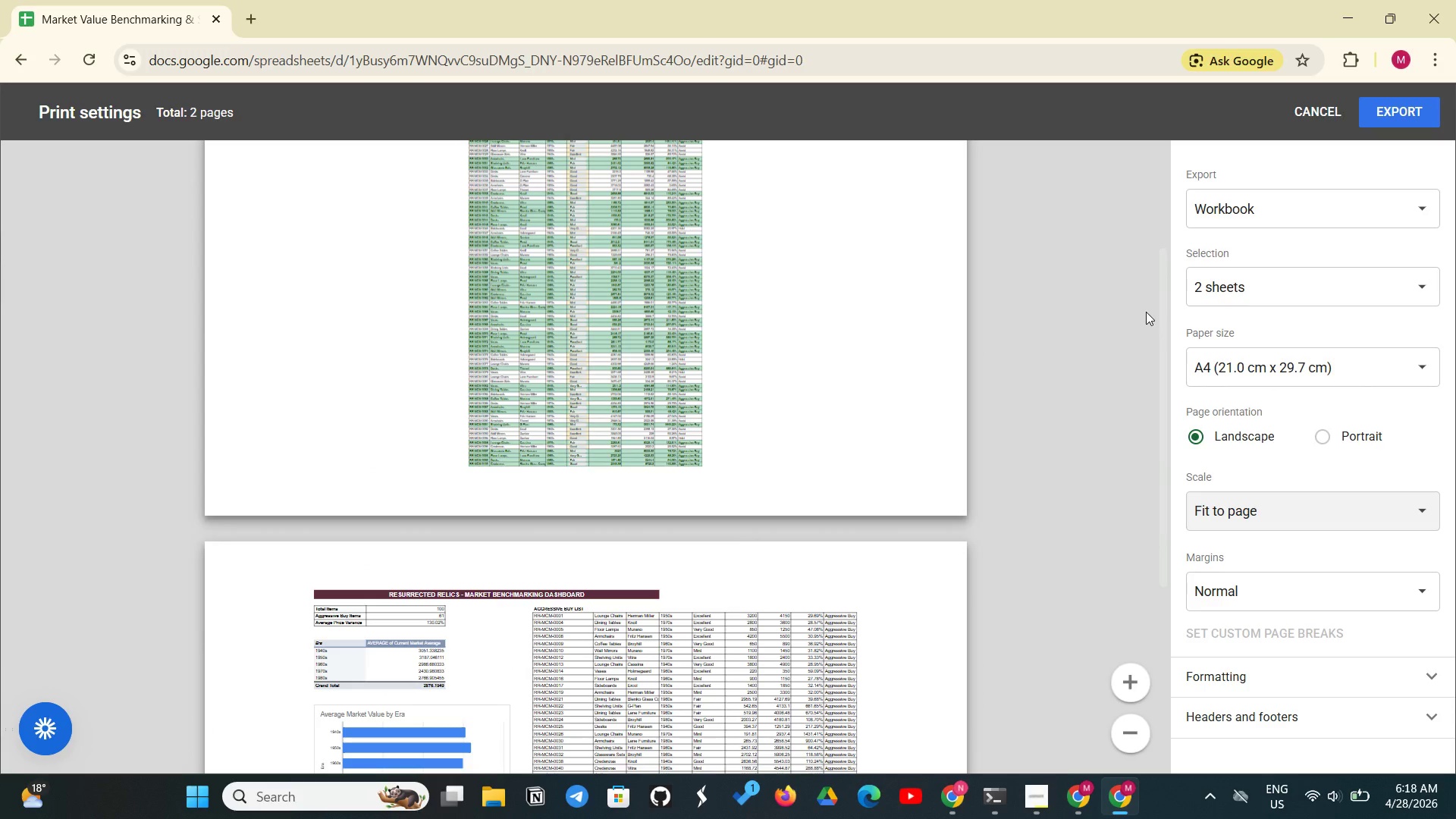 
left_click([1300, 218])
 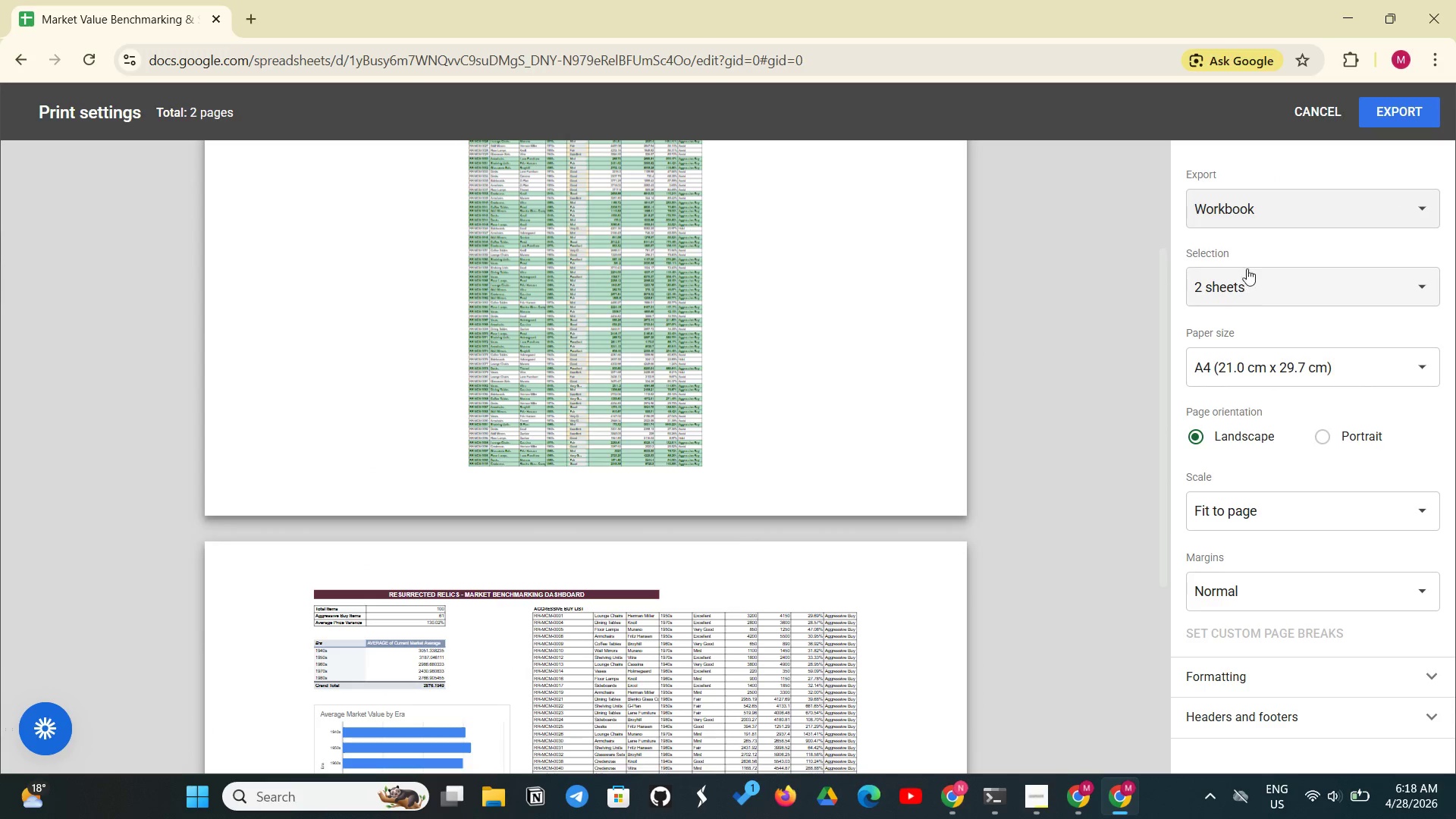 
left_click([1272, 278])
 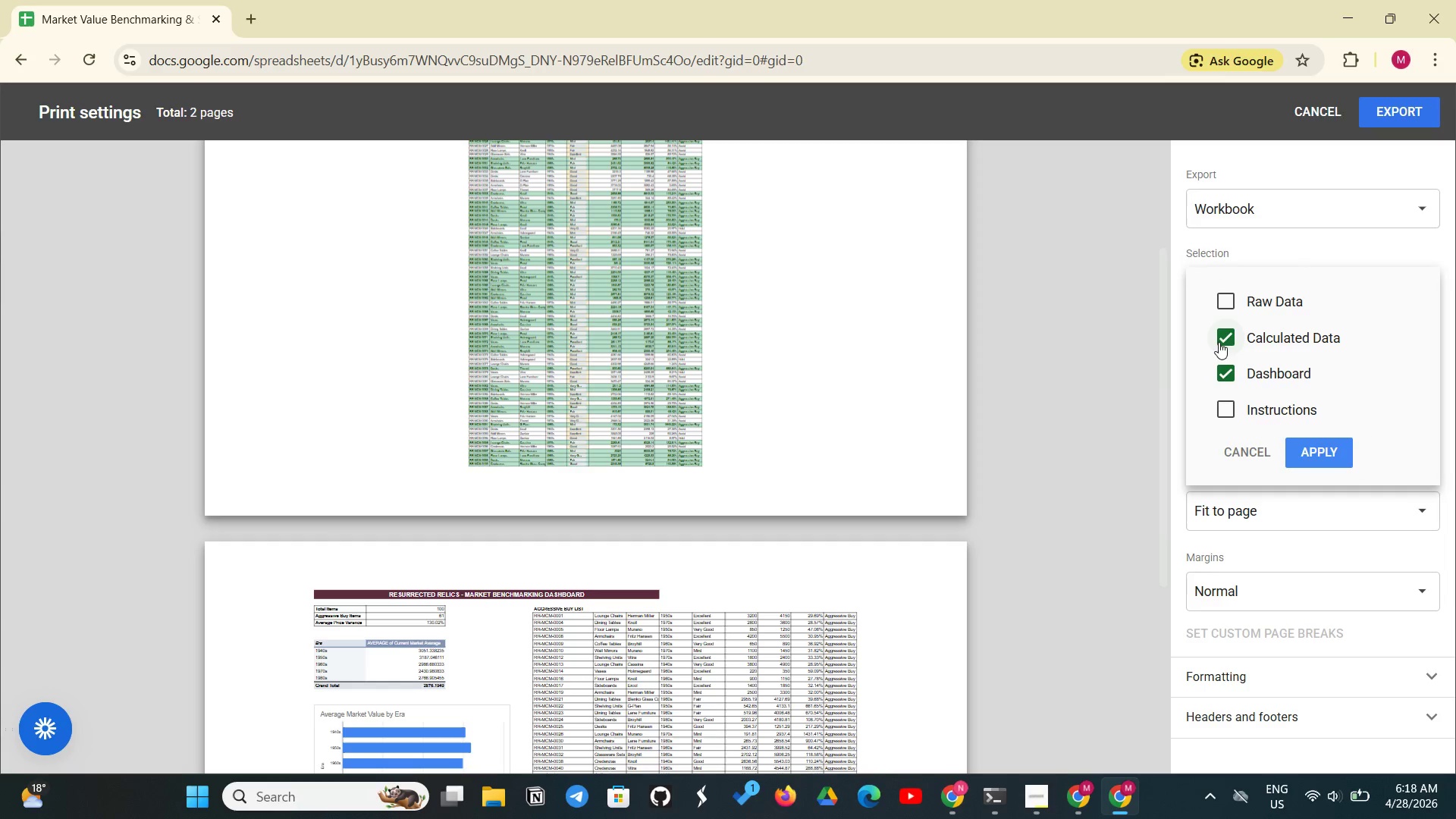 
left_click([1221, 334])
 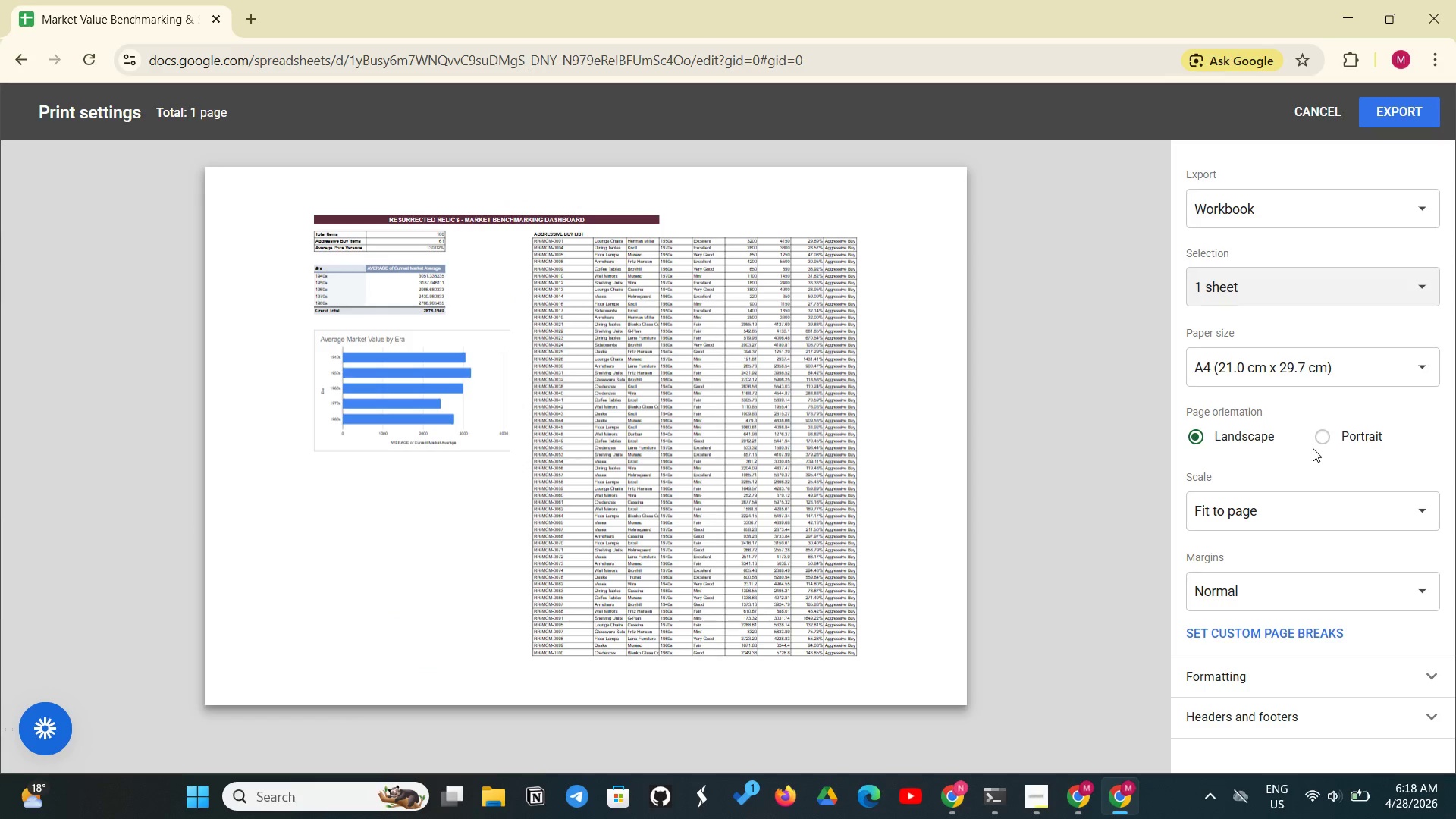 
left_click([1272, 514])
 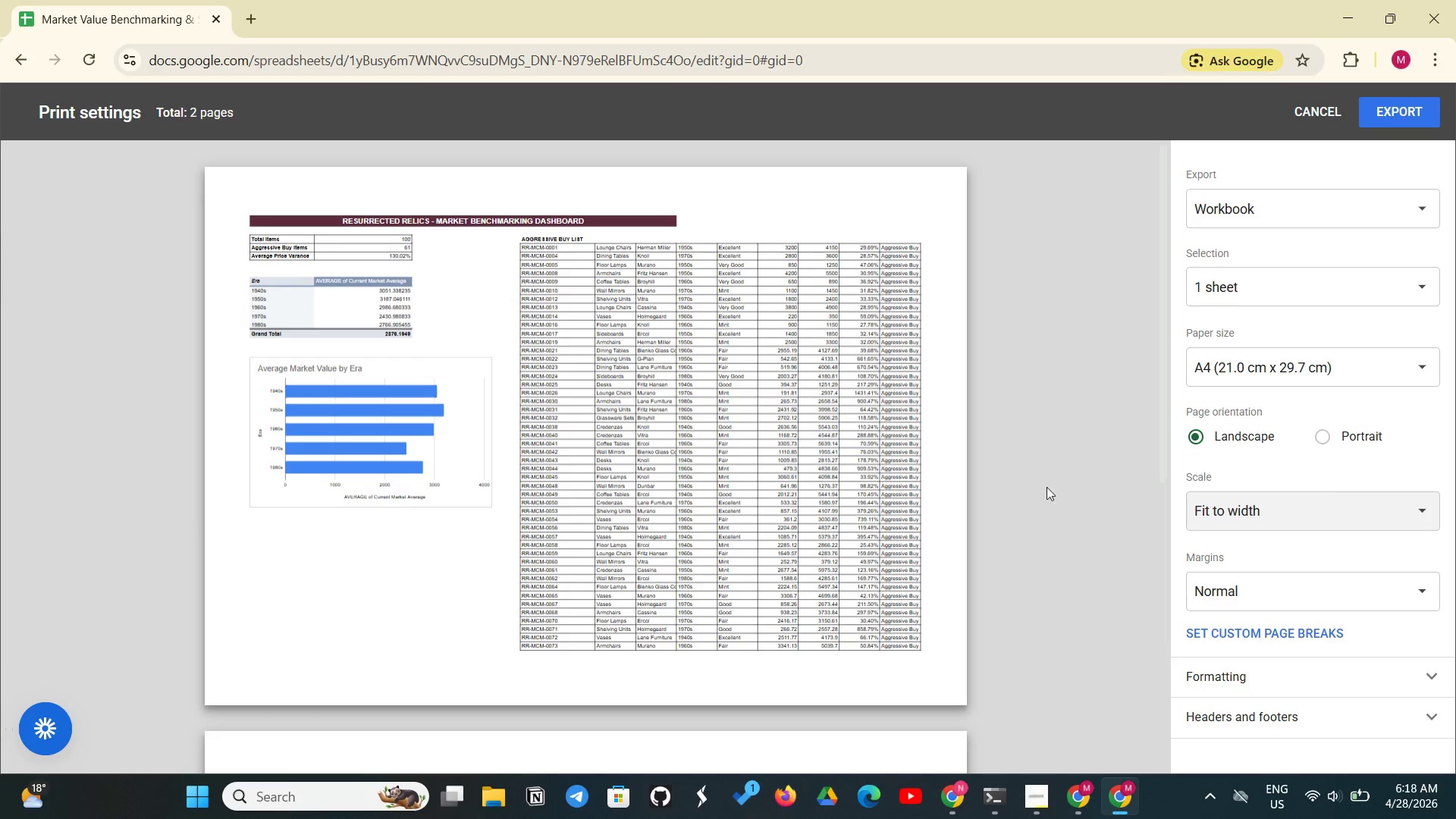 
scroll: coordinate [852, 482], scroll_direction: down, amount: 3.0
 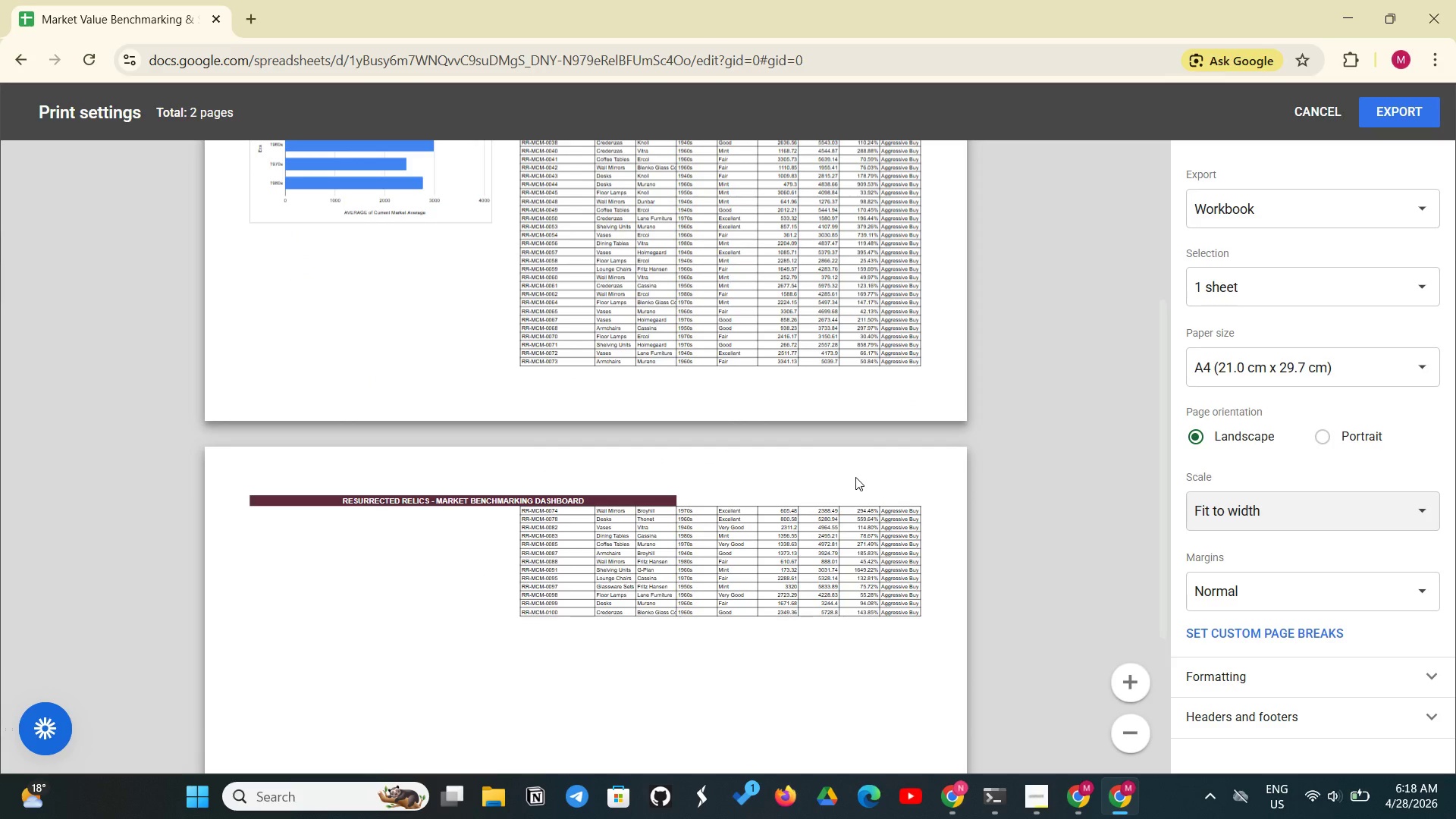 
scroll: coordinate [855, 476], scroll_direction: up, amount: 1.0
 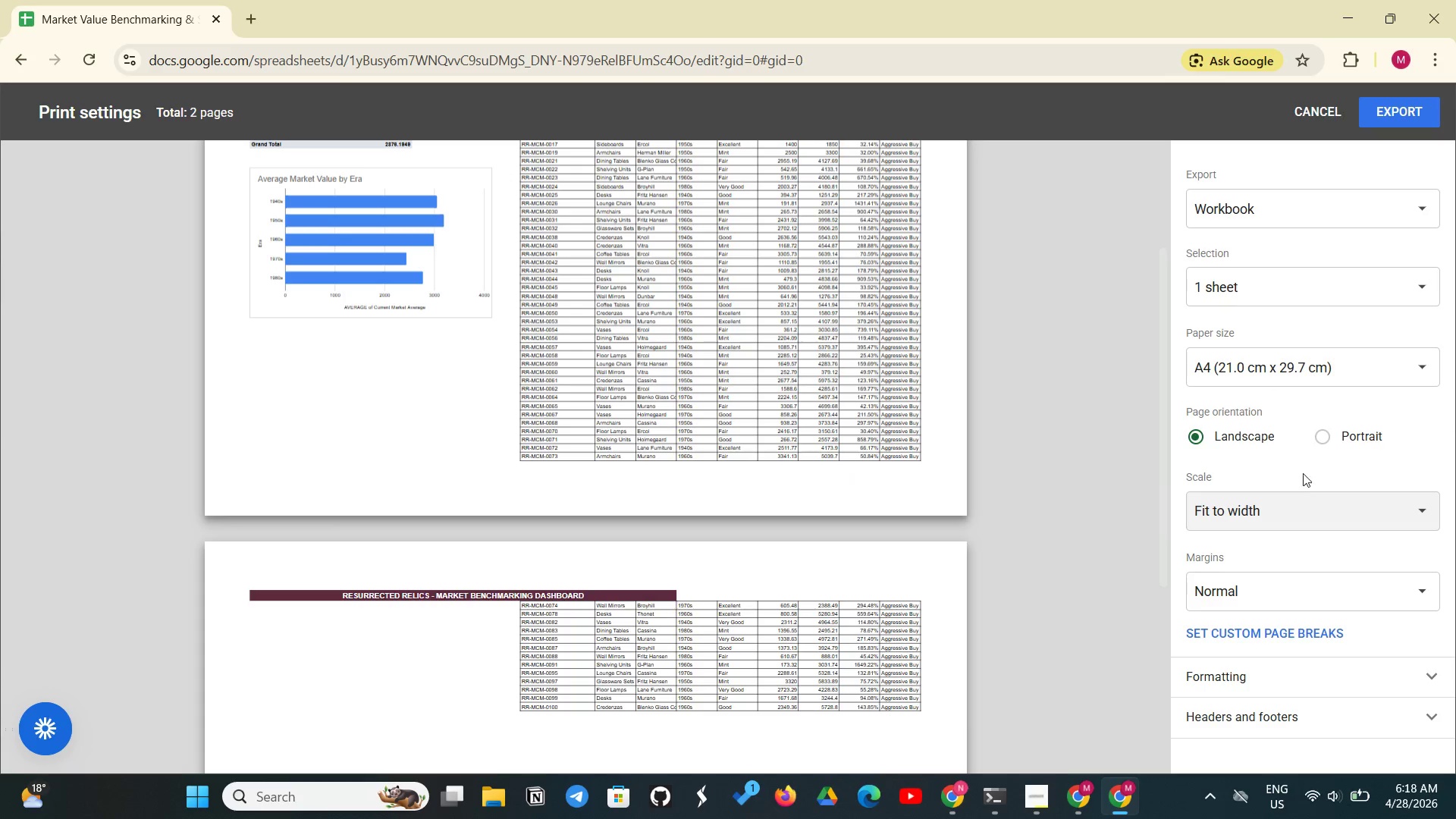 
left_click([1326, 438])
 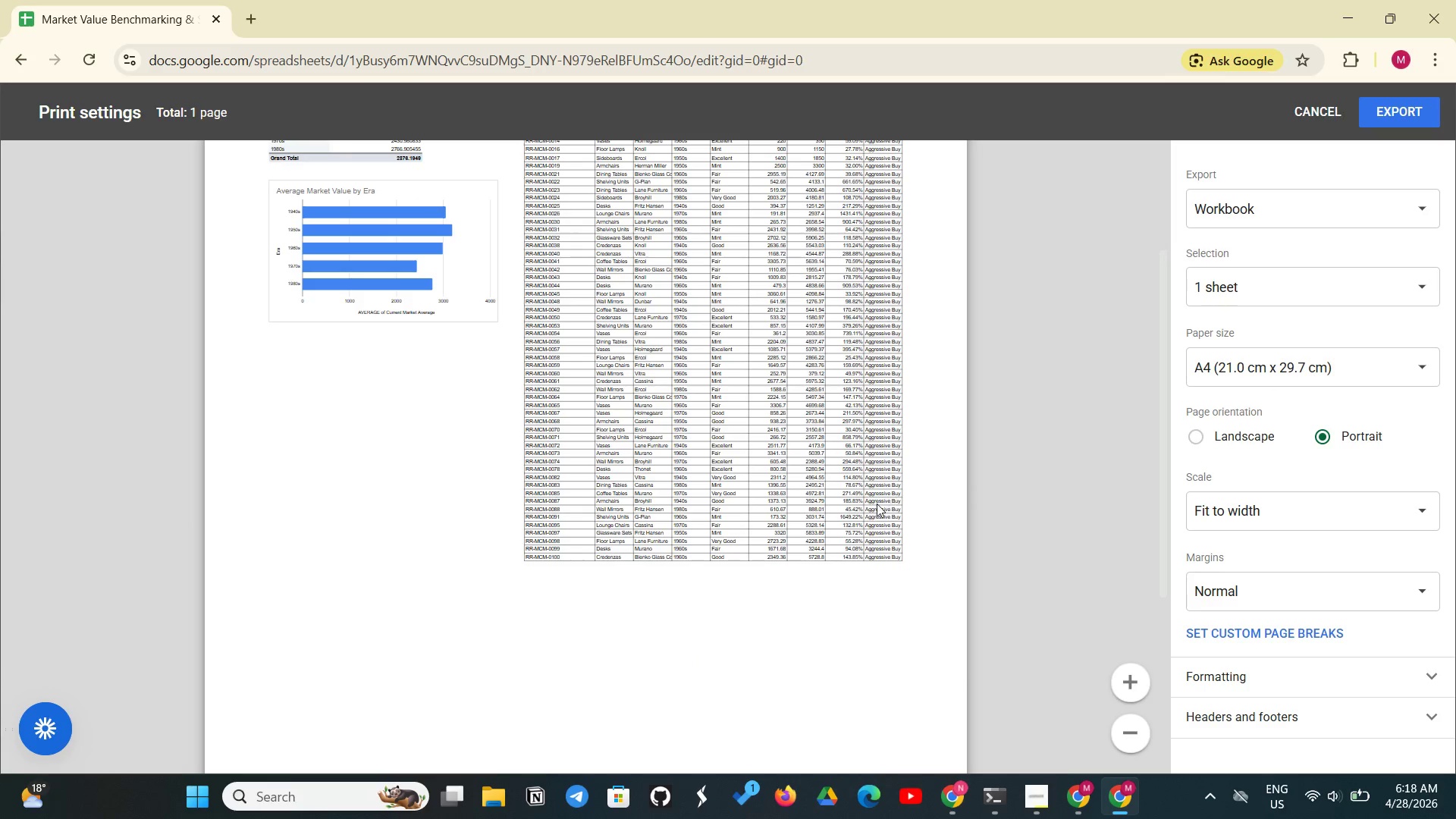 